 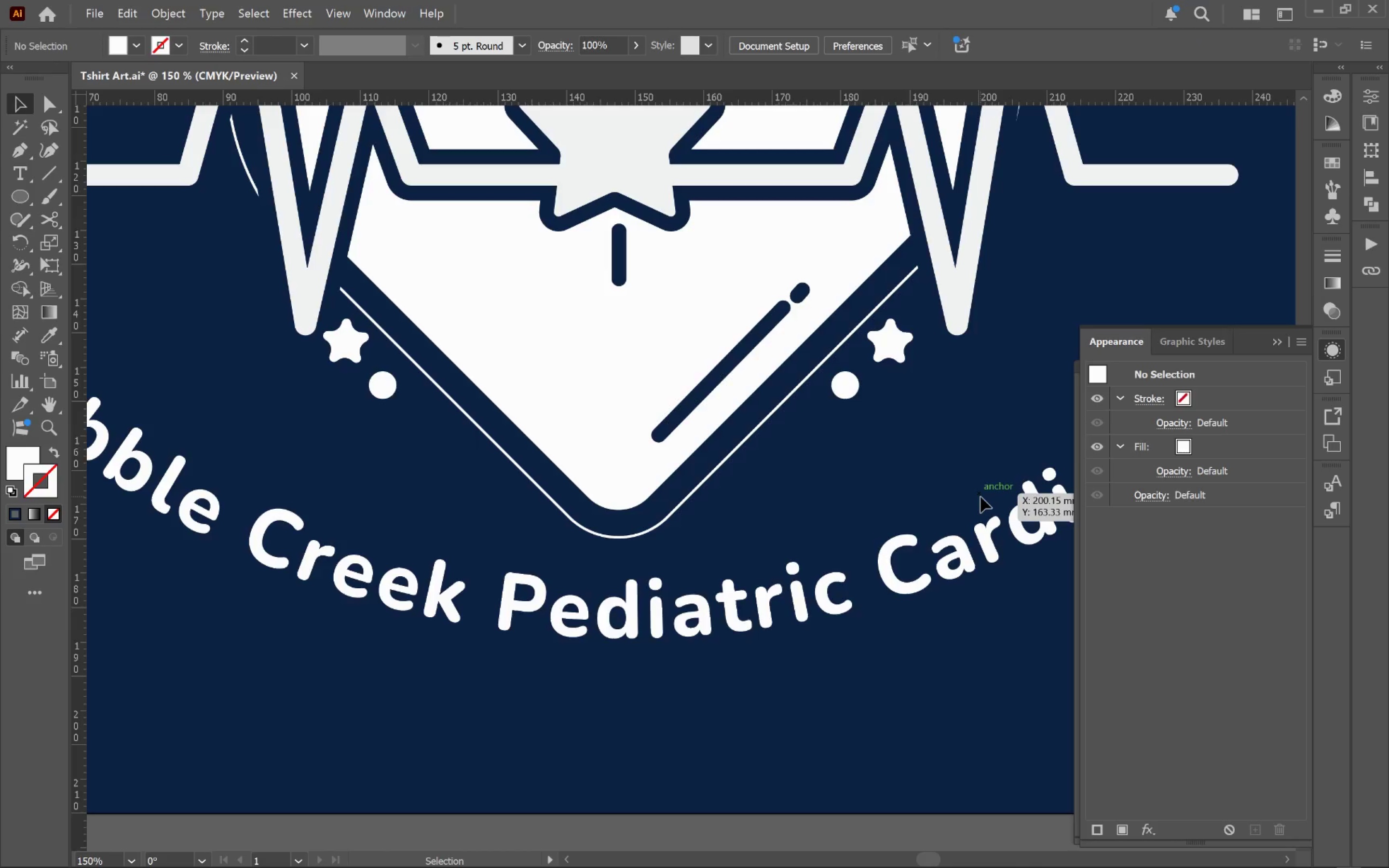 
scroll: coordinate [887, 457], scroll_direction: down, amount: 3.0
 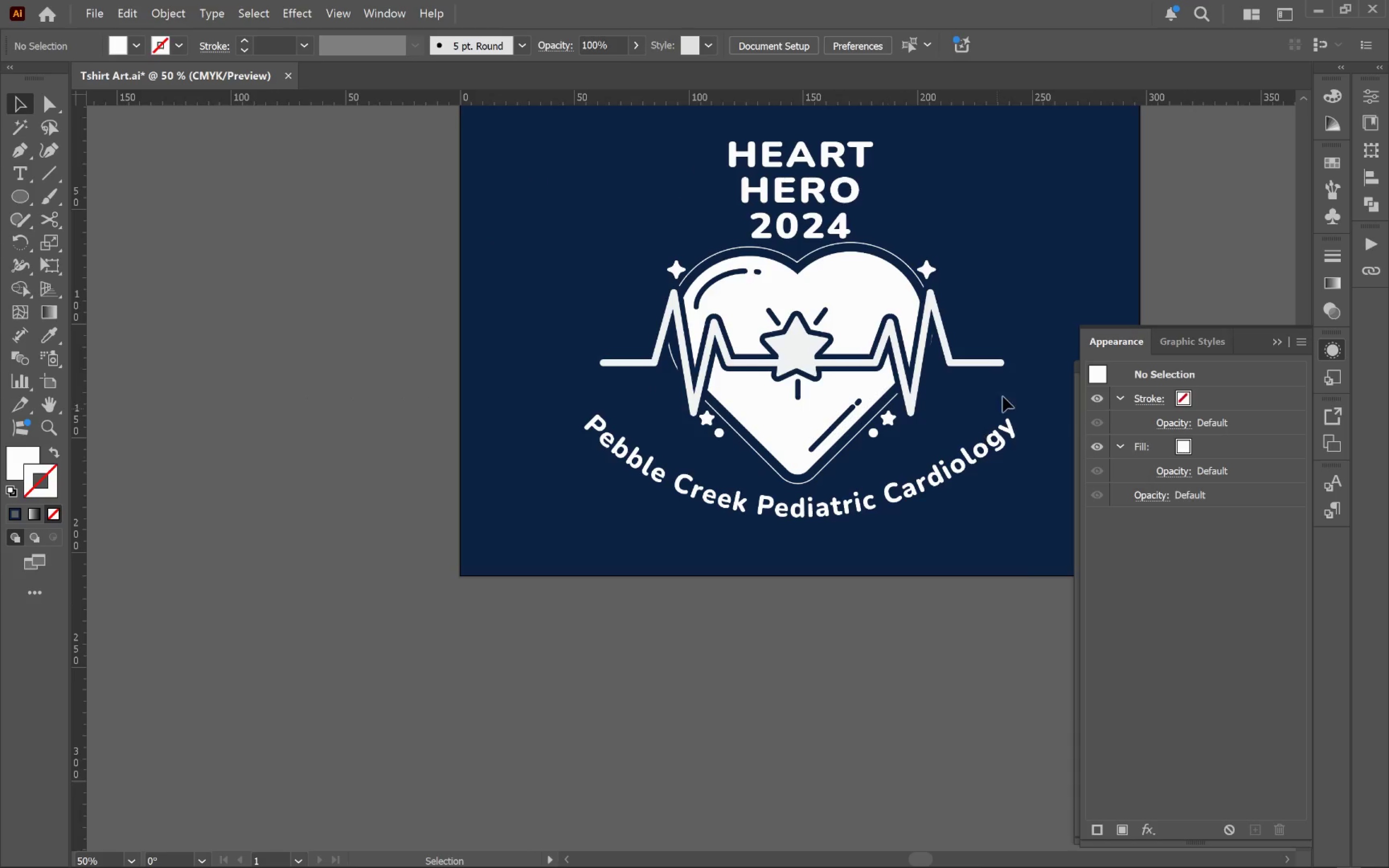 
left_click([834, 391])
 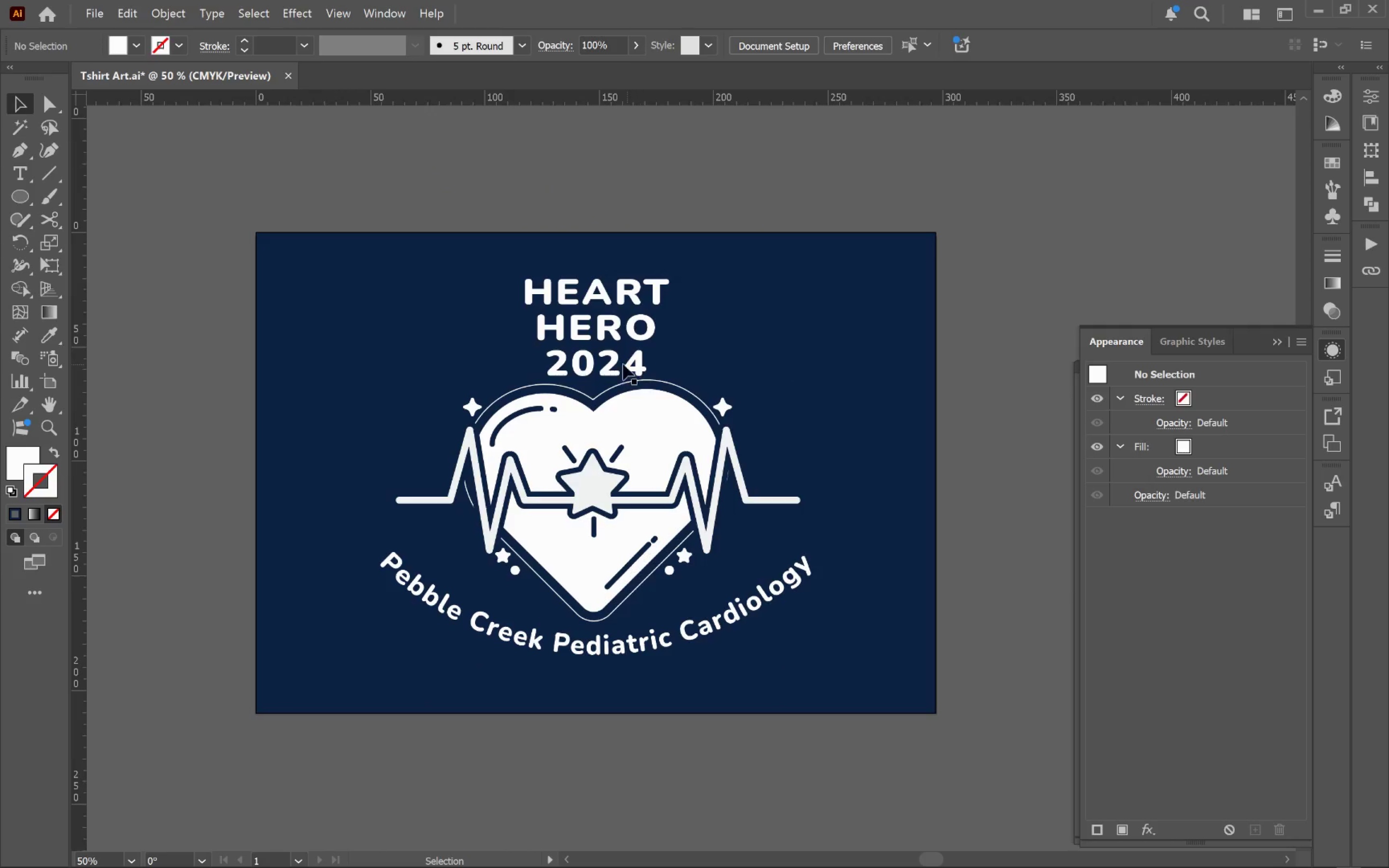 
left_click_drag(start_coordinate=[613, 367], to_coordinate=[612, 354])
 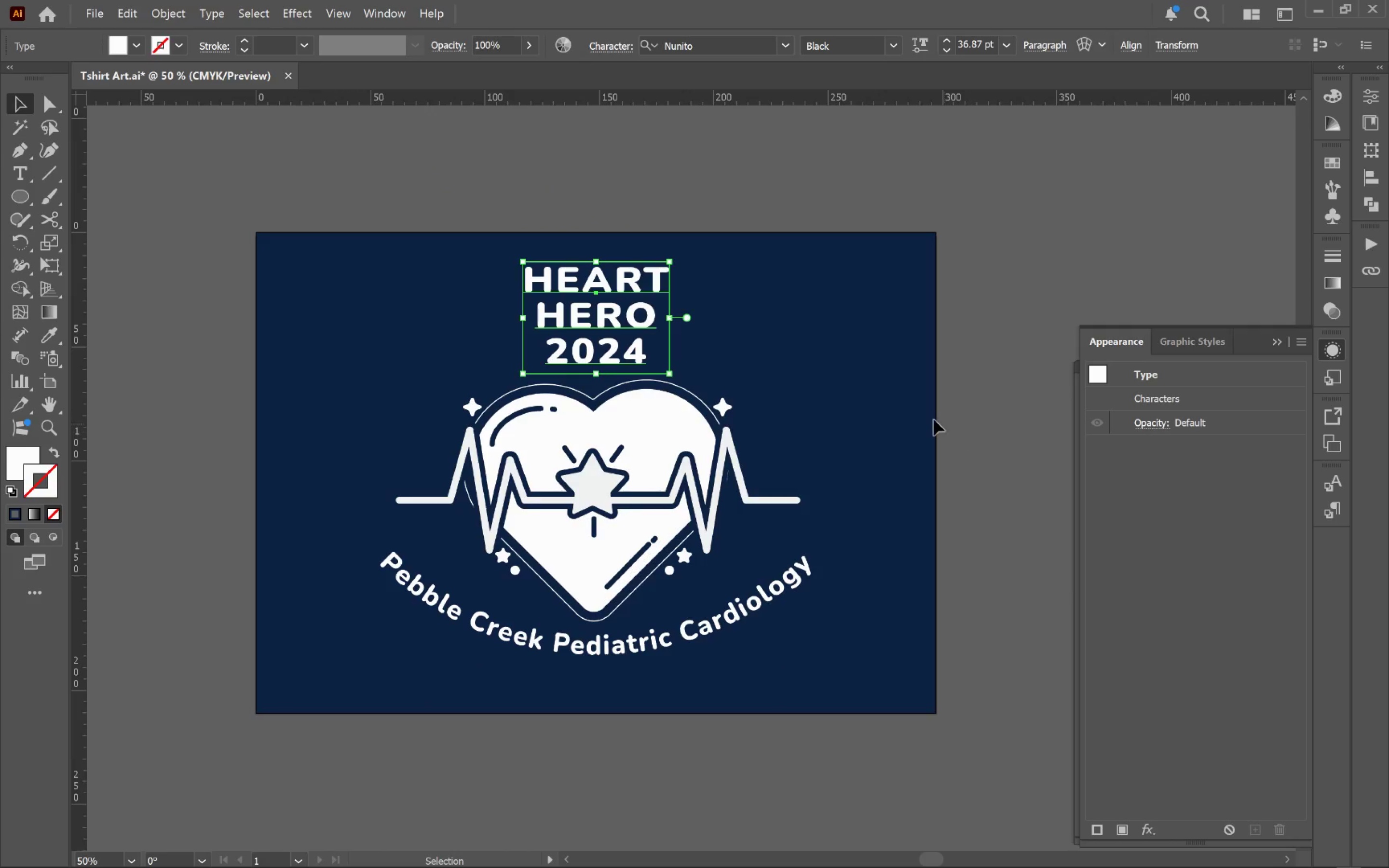 
hold_key(key=ShiftLeft, duration=1.36)
 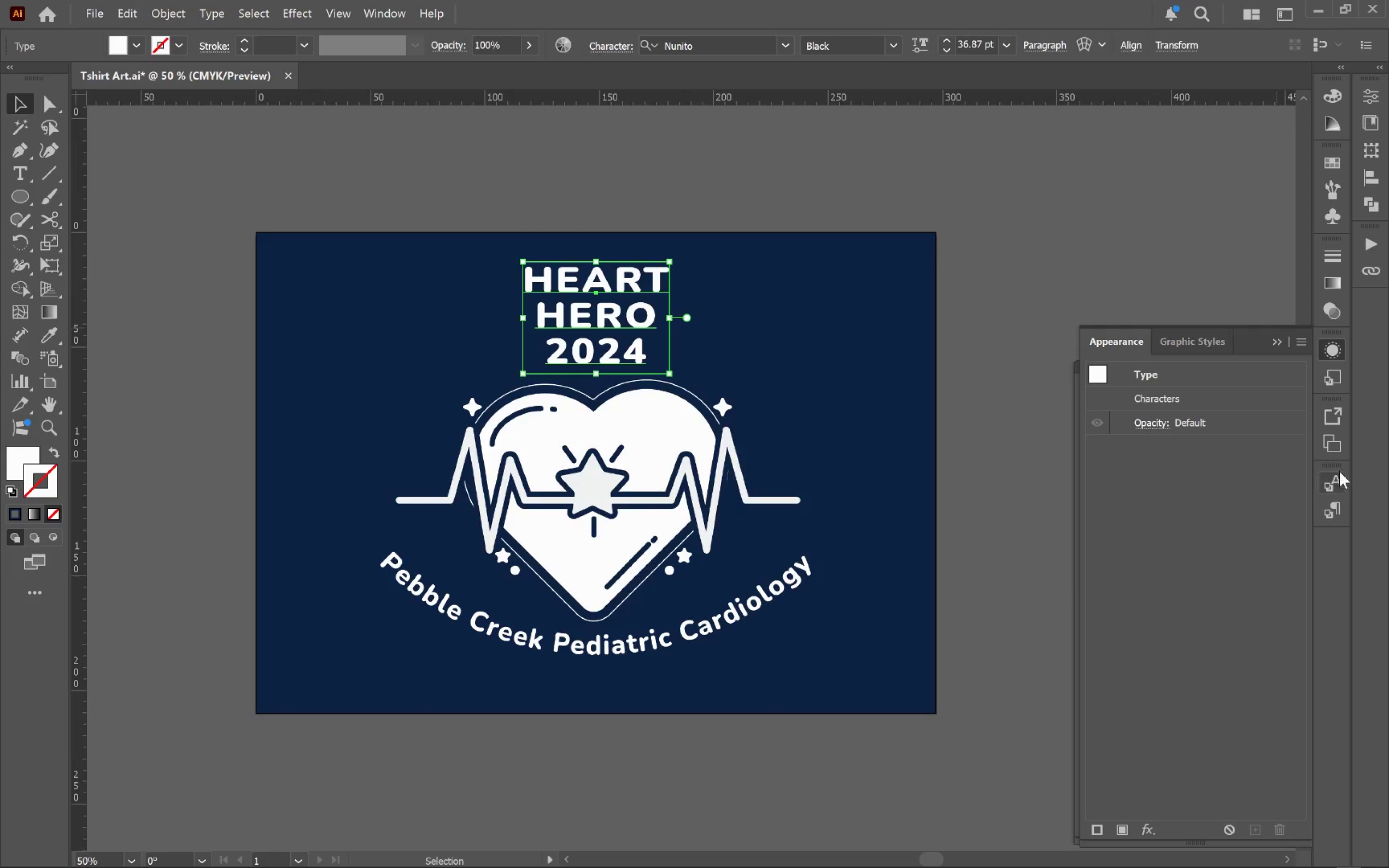 
left_click([1366, 169])
 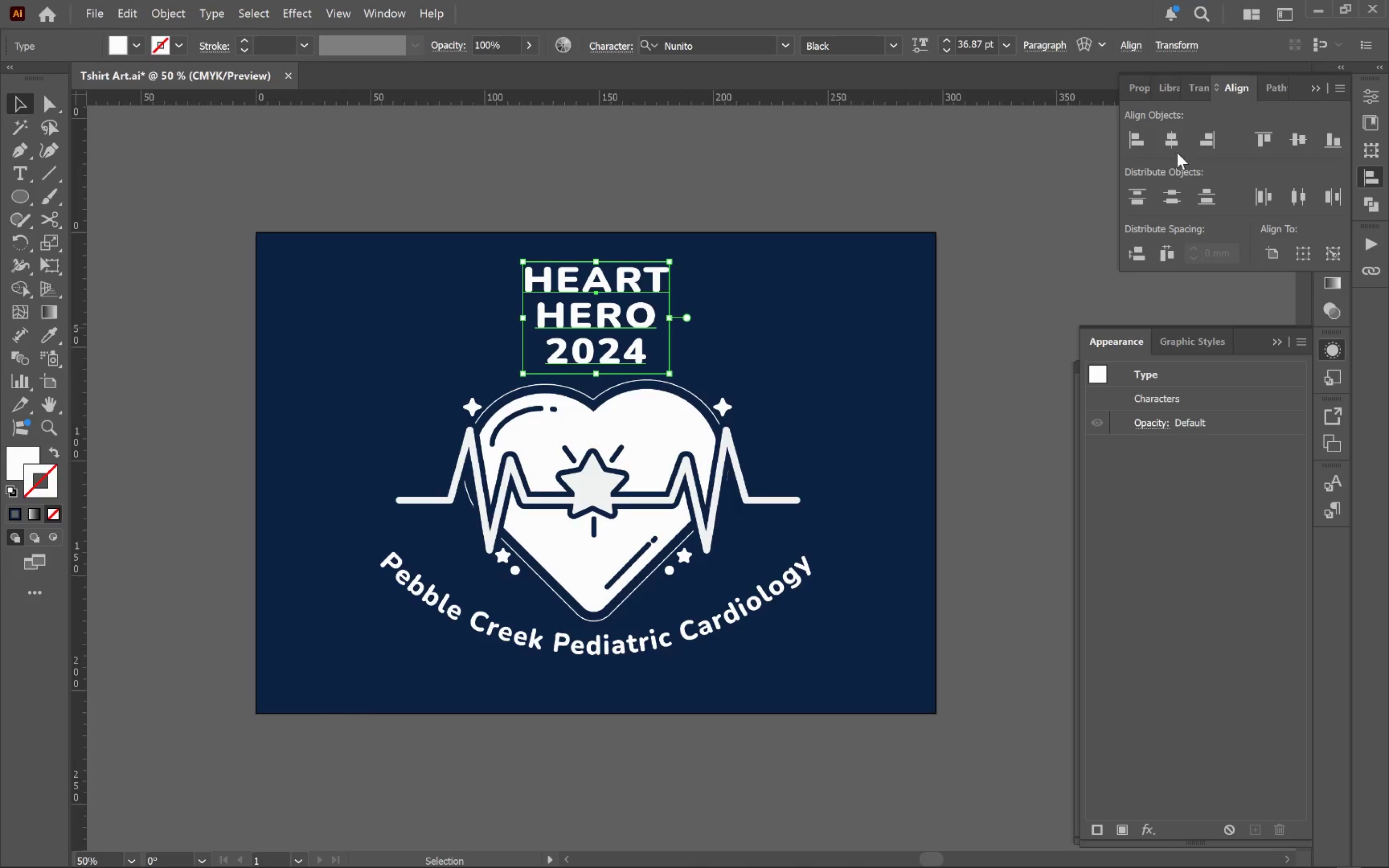 
left_click([1173, 141])
 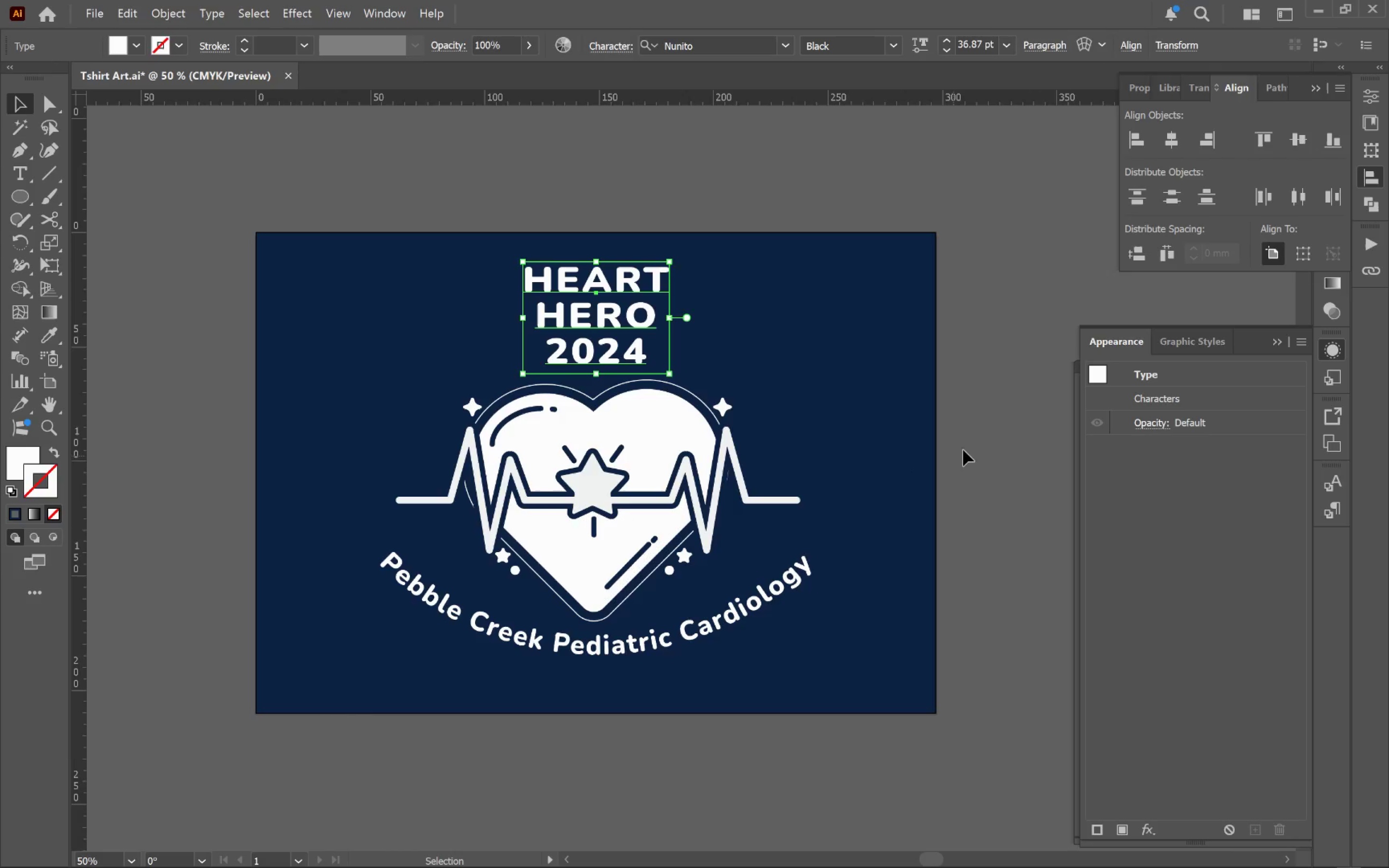 
left_click([1008, 420])
 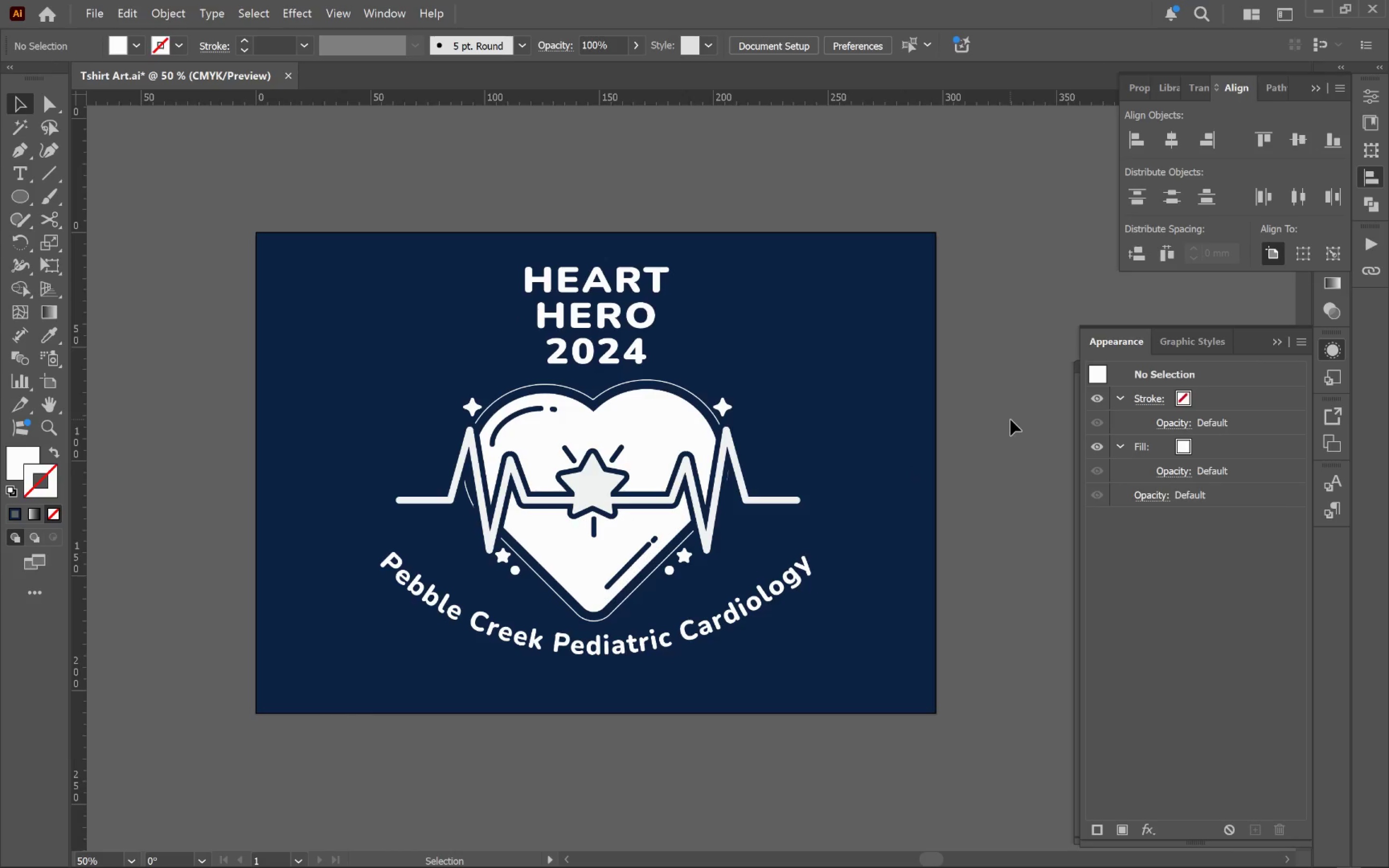 
wait(6.94)
 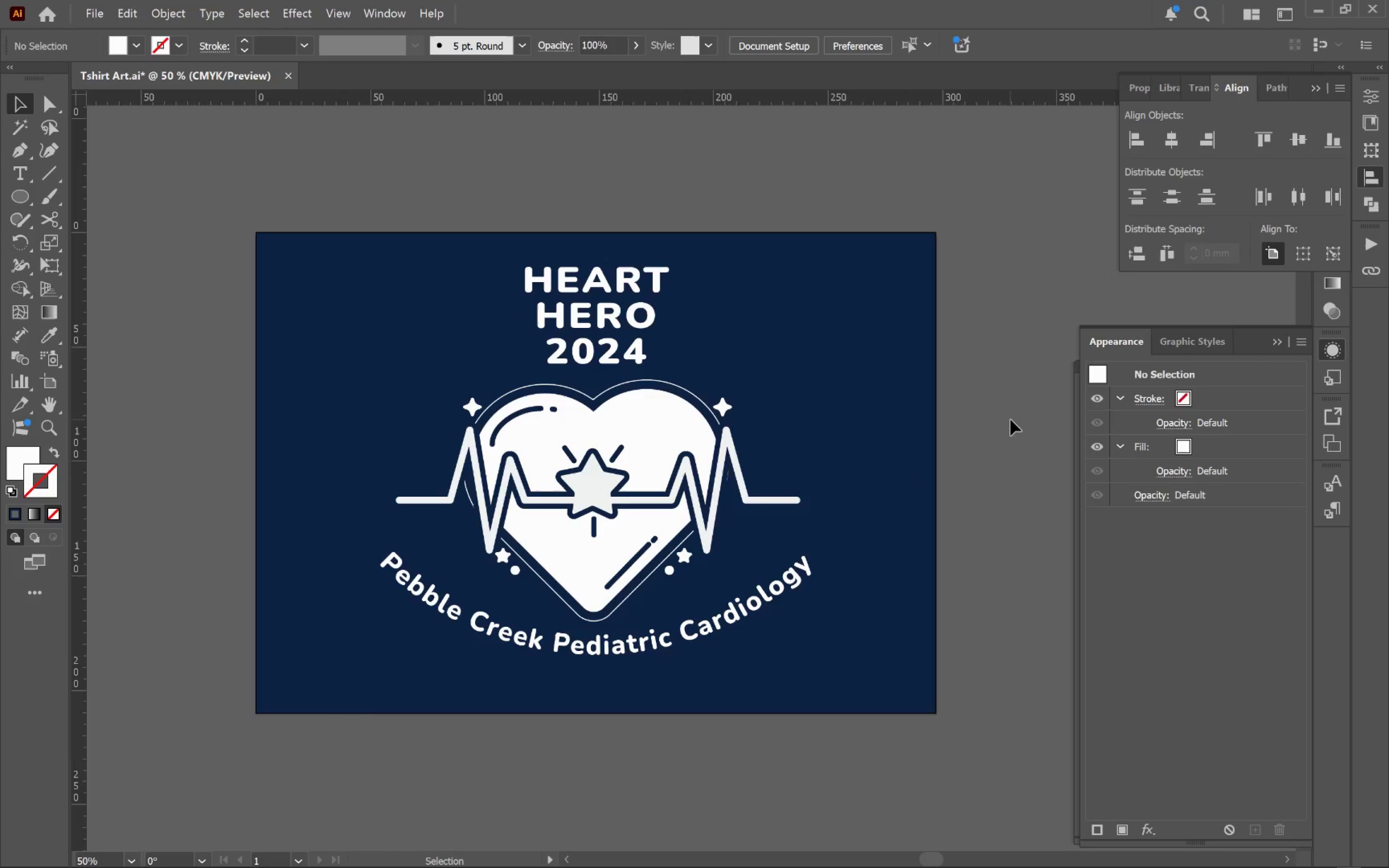 
key(Control+S)
 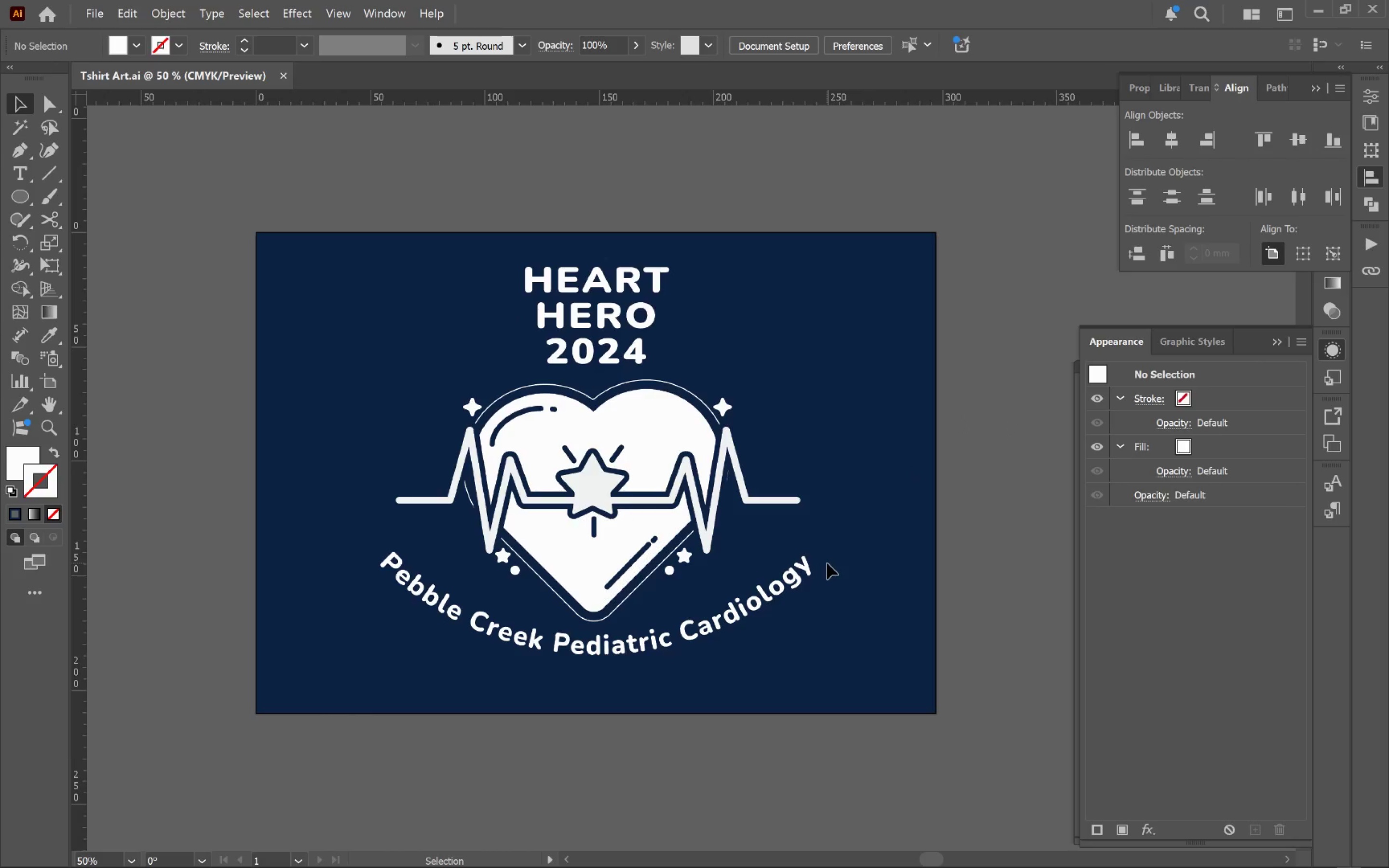 
key(Alt+Tab)
 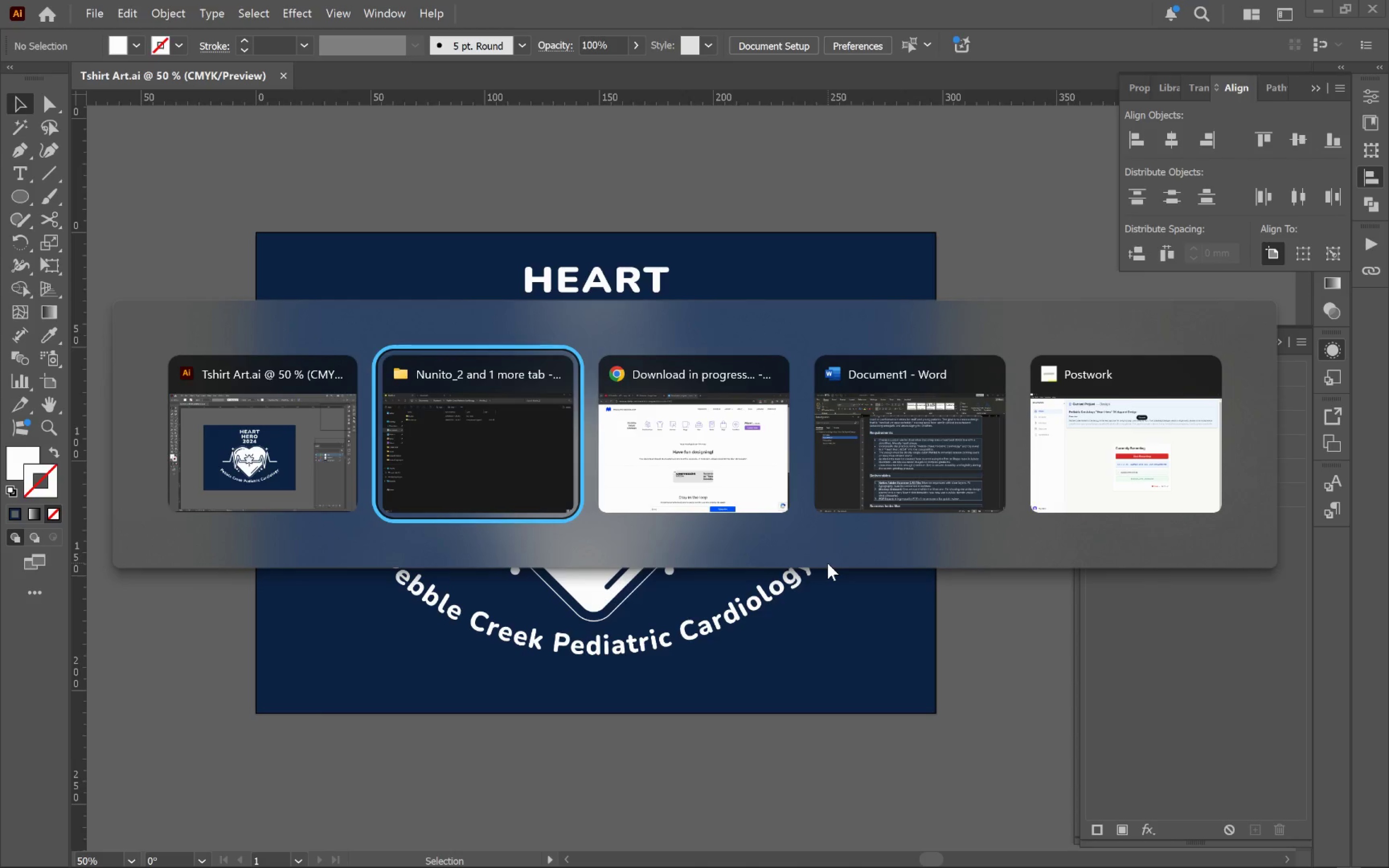 
key(Alt+Tab)
 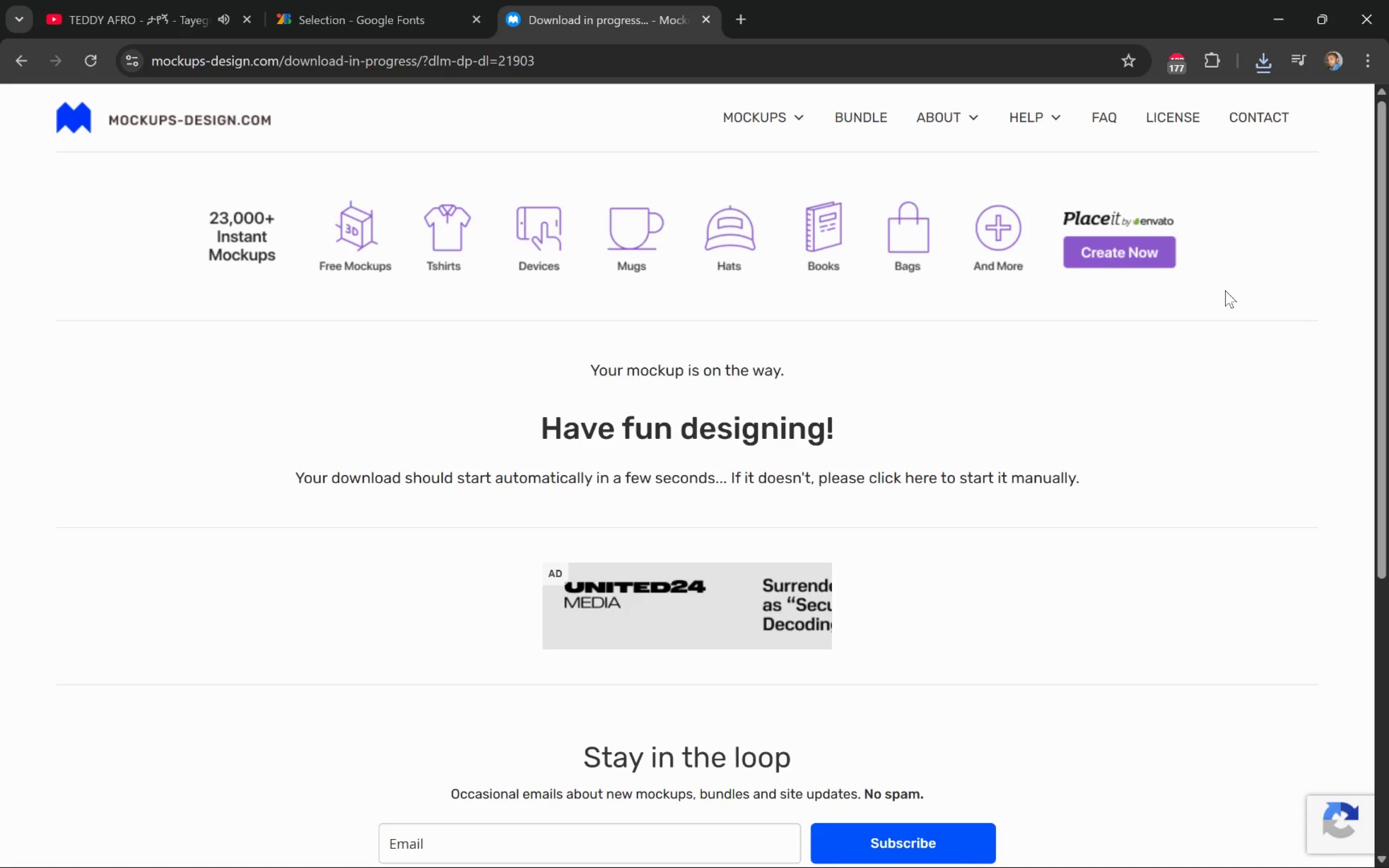 
key(Alt+Tab)
 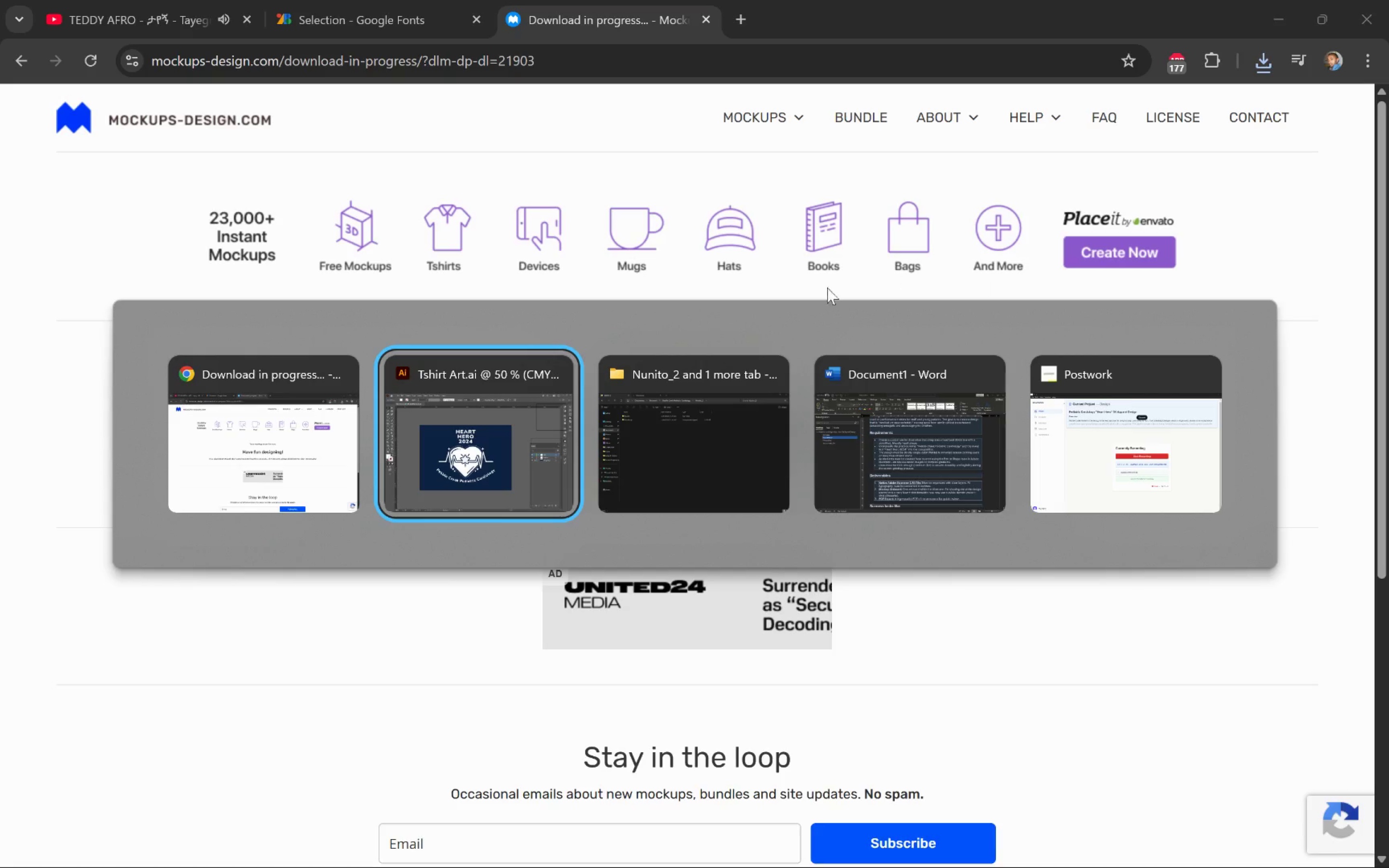 
key(Alt+Tab)
 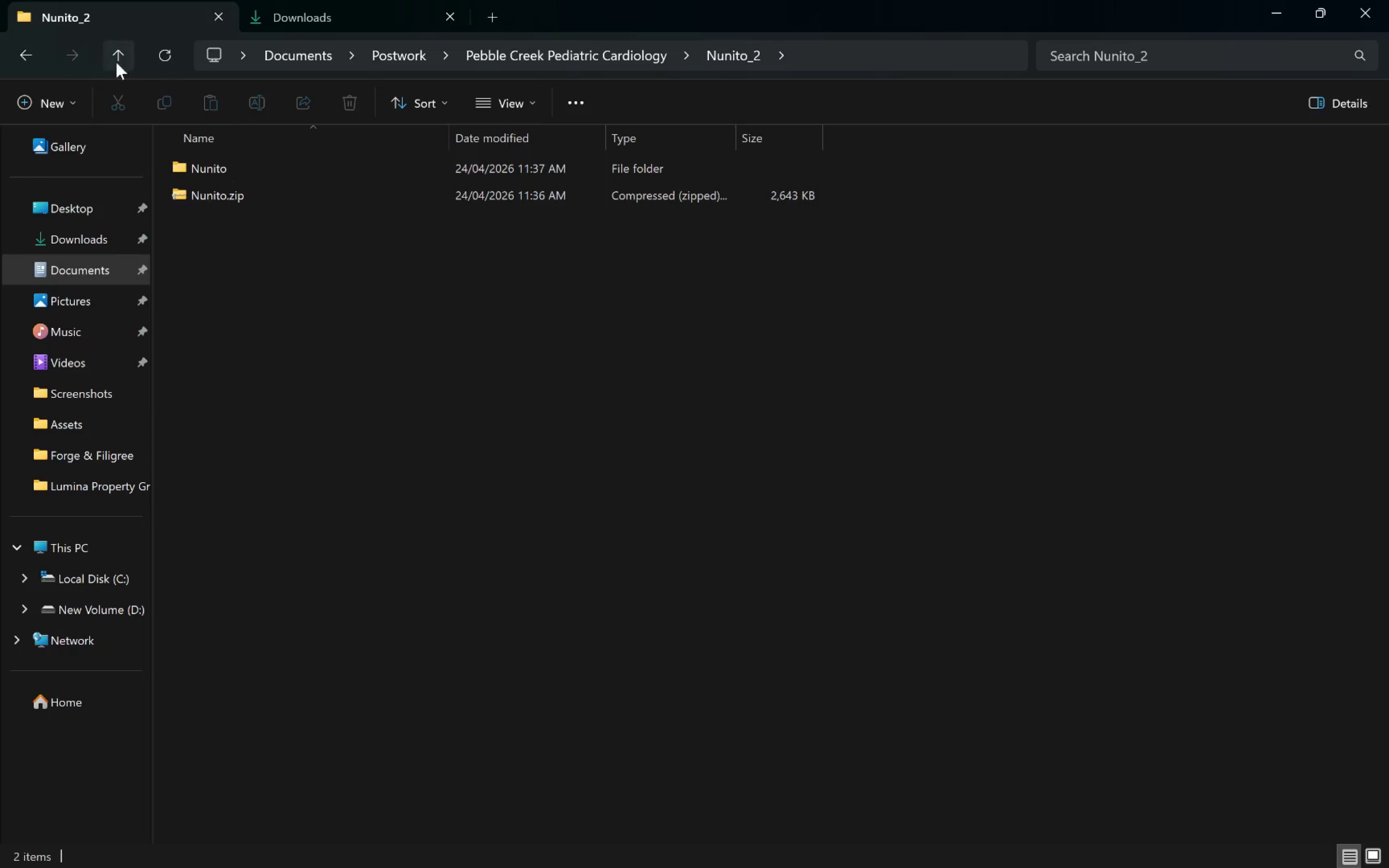 
left_click([117, 61])
 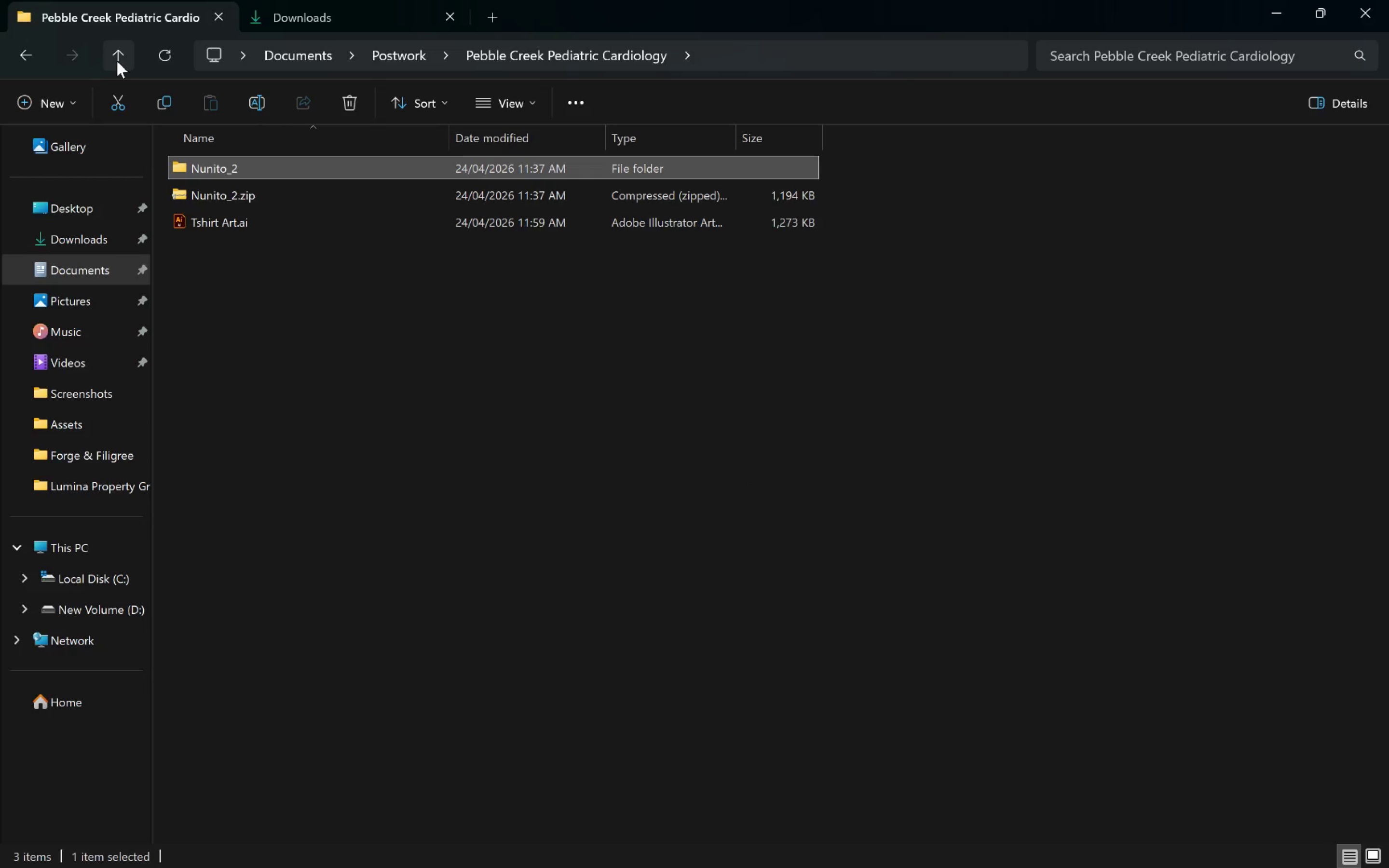 
left_click([117, 61])
 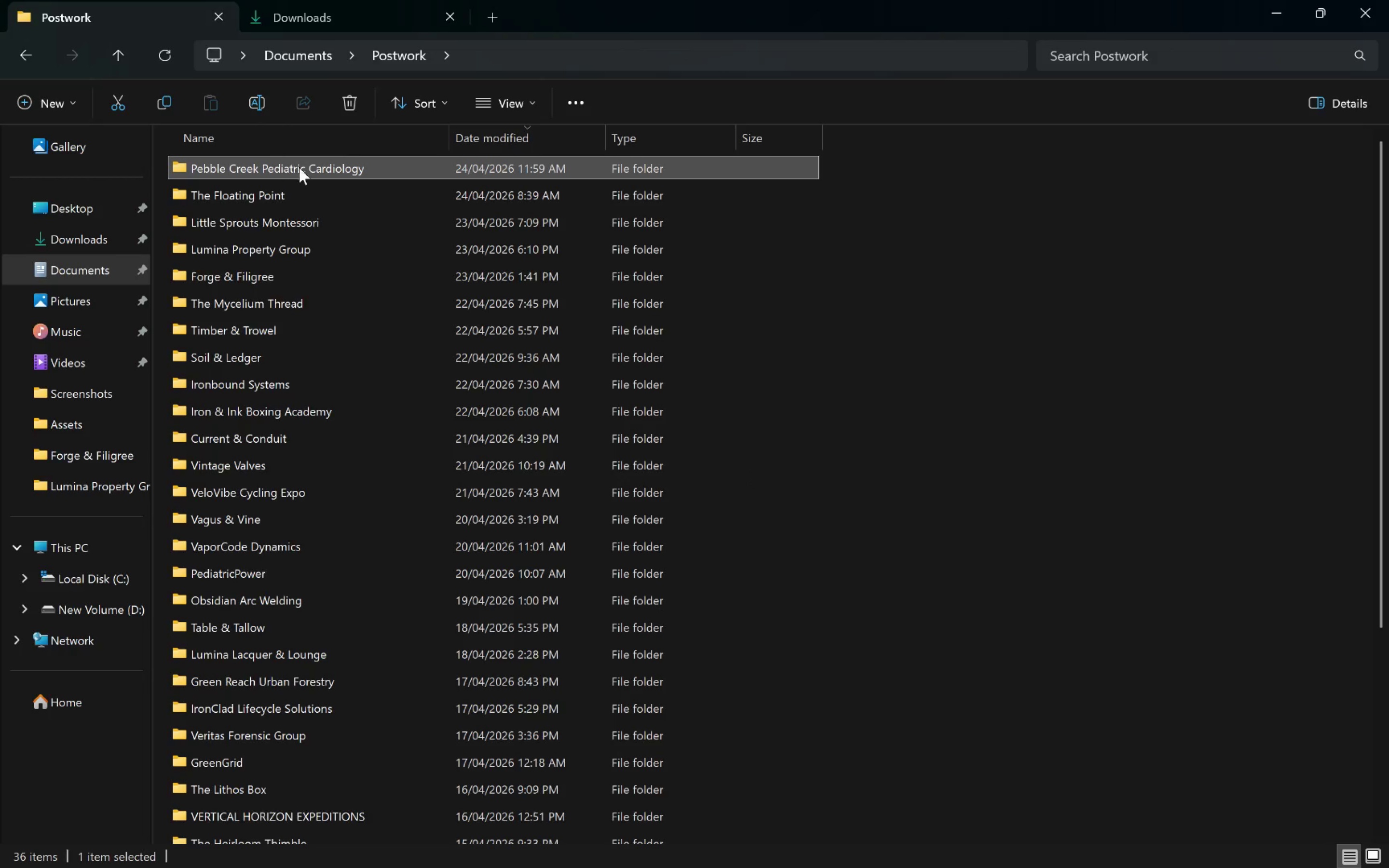 
double_click([303, 167])
 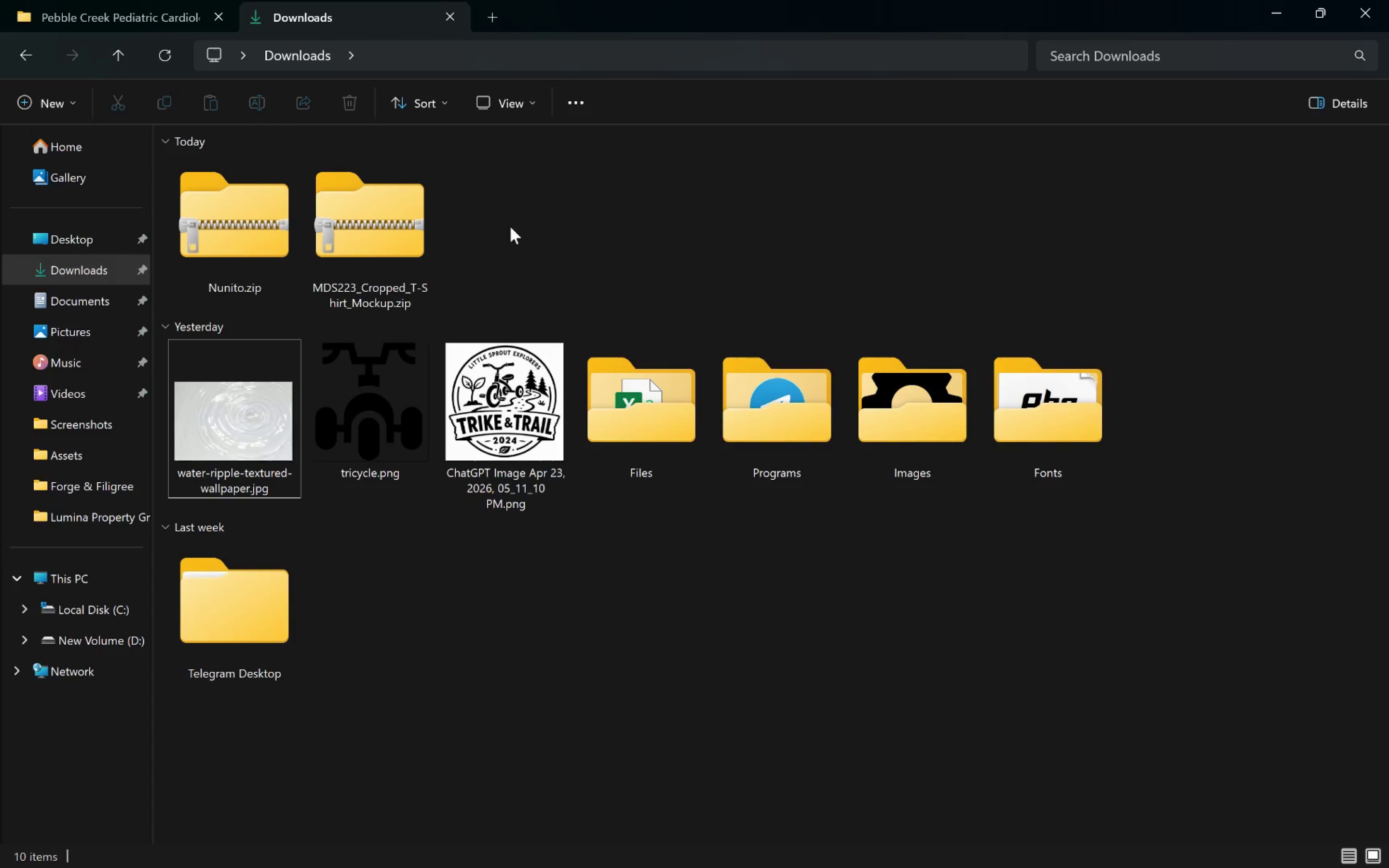 
left_click([377, 221])
 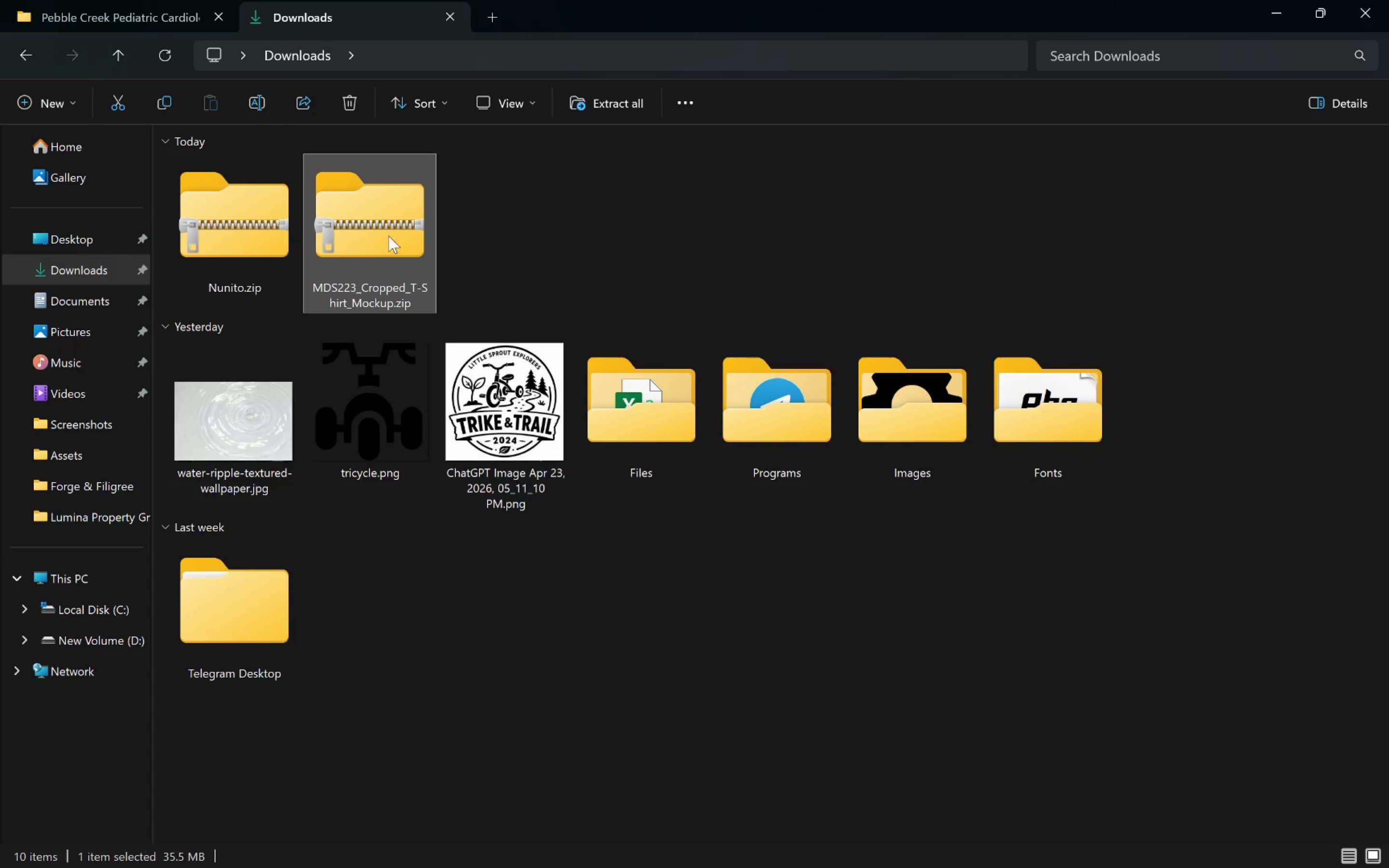 
left_click_drag(start_coordinate=[375, 230], to_coordinate=[551, 446])
 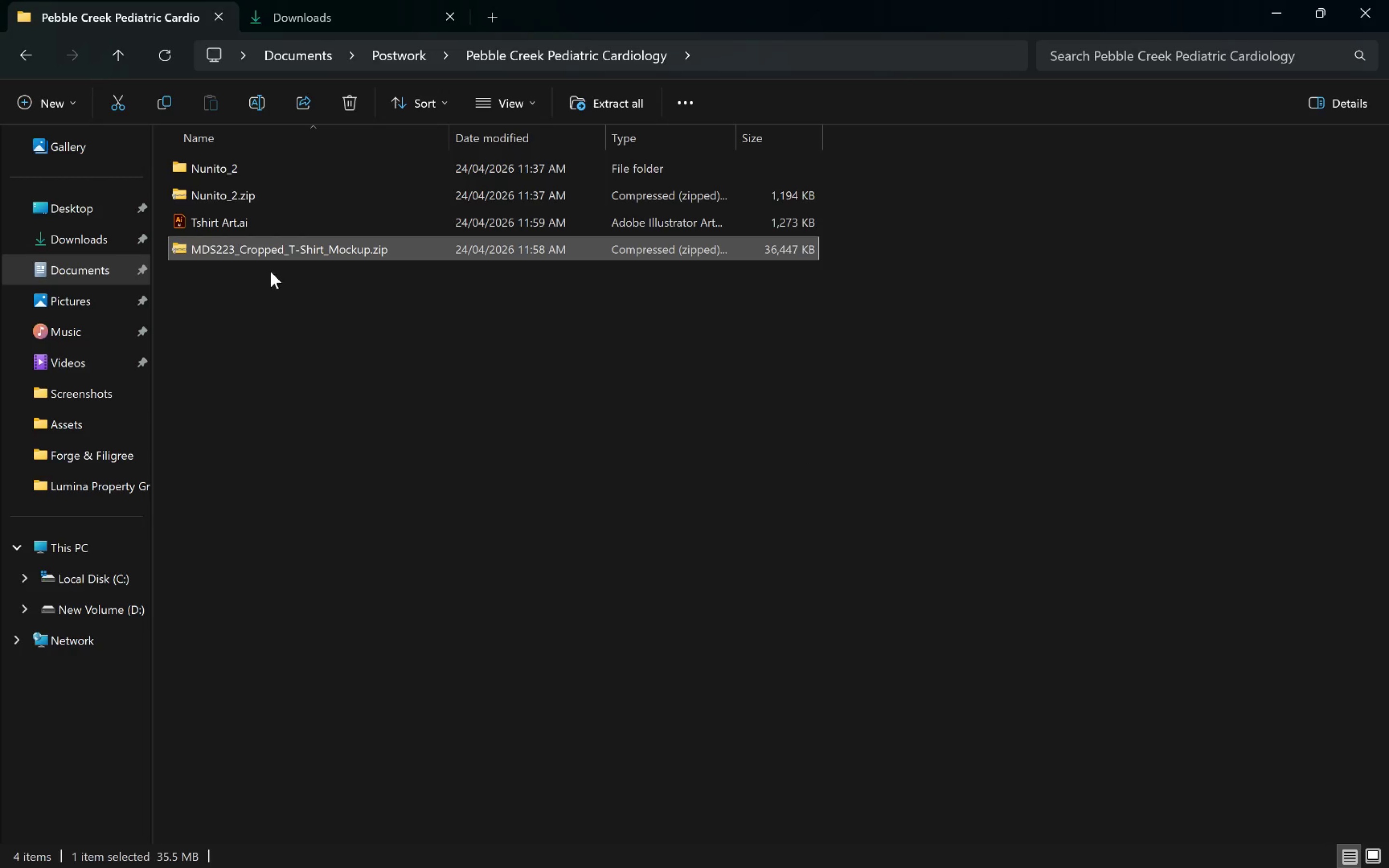 
right_click([265, 255])
 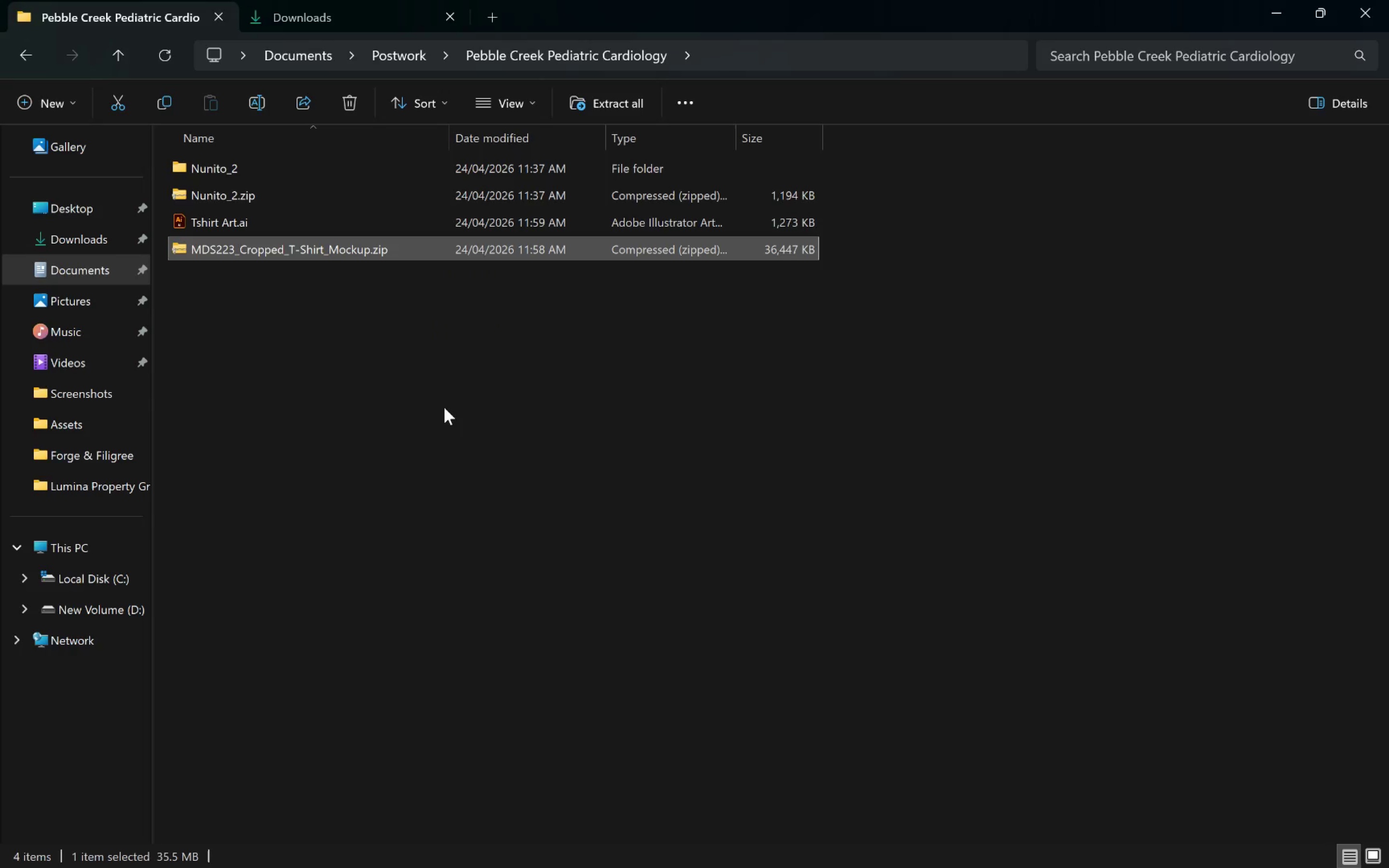 
left_click([314, 366])
 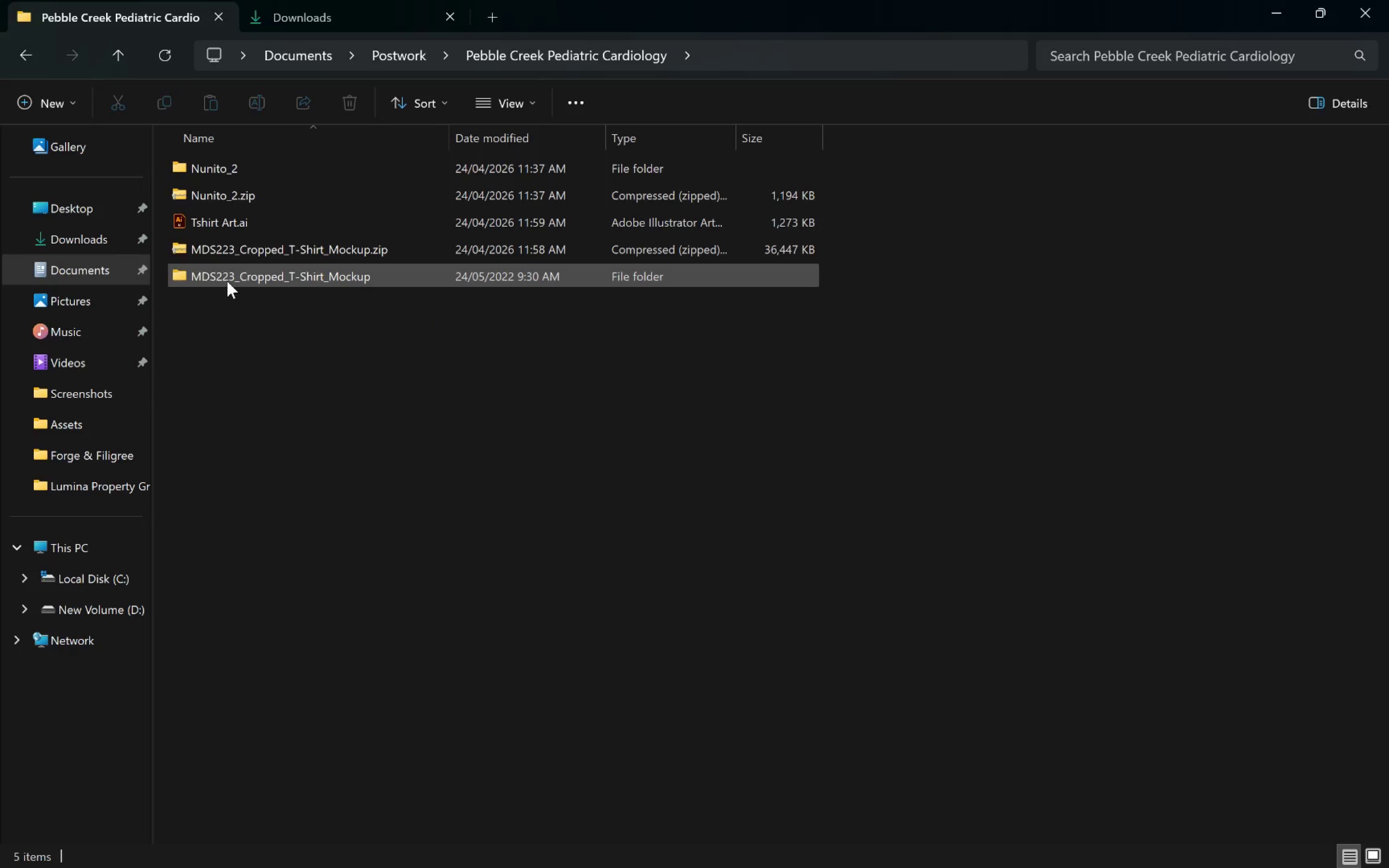 
double_click([227, 281])
 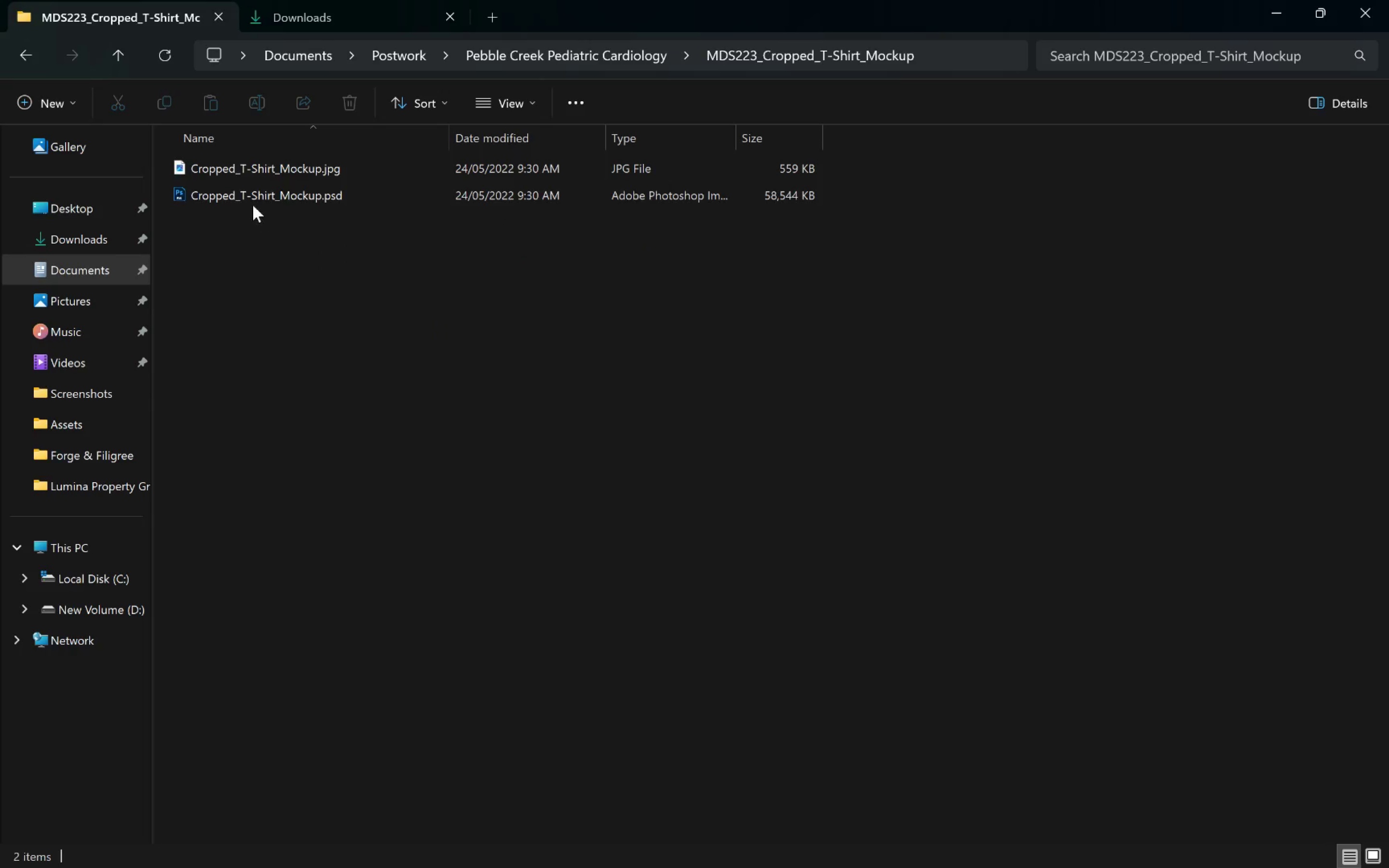 
double_click([243, 193])
 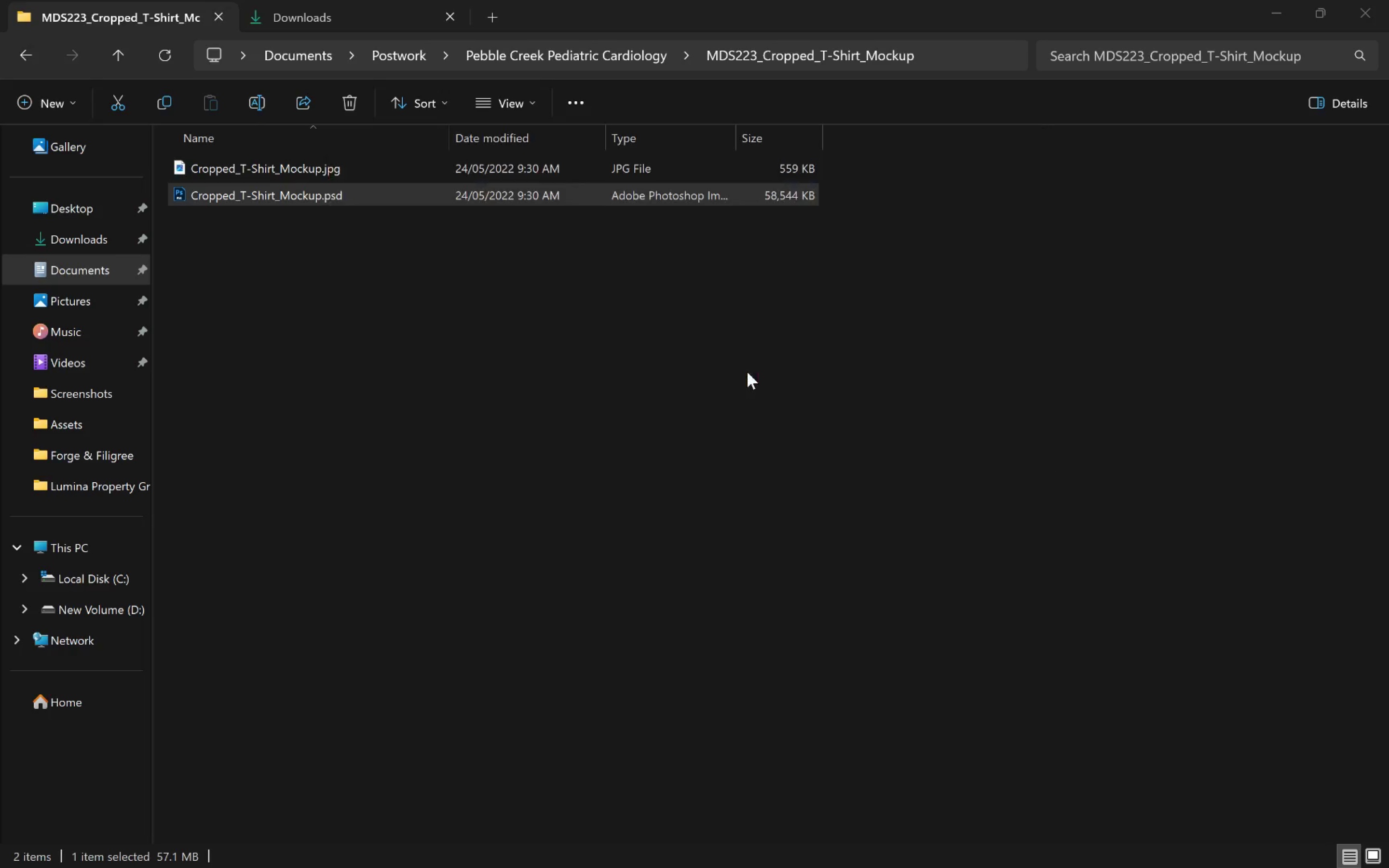 
wait(13.14)
 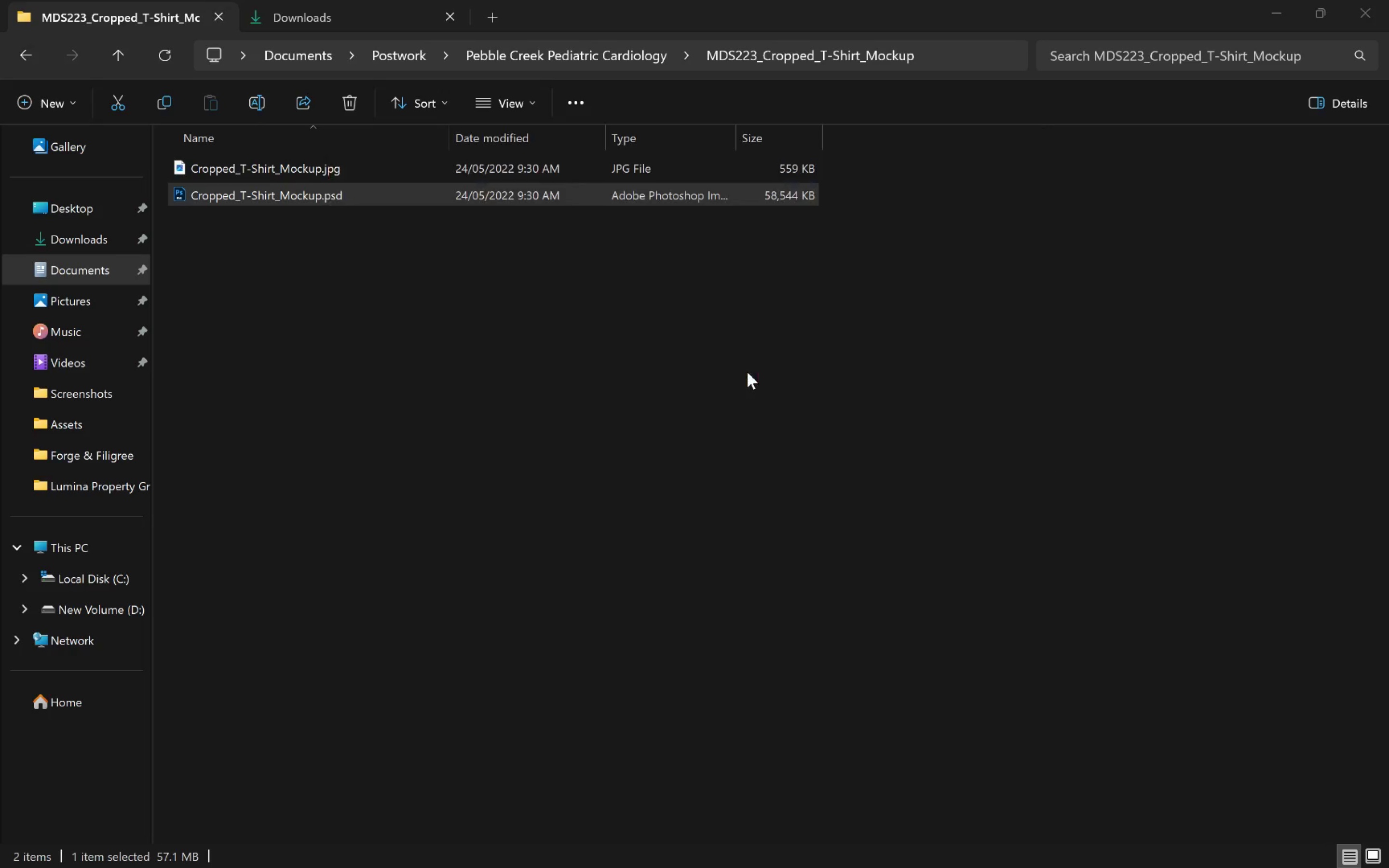 
left_click([1179, 449])
 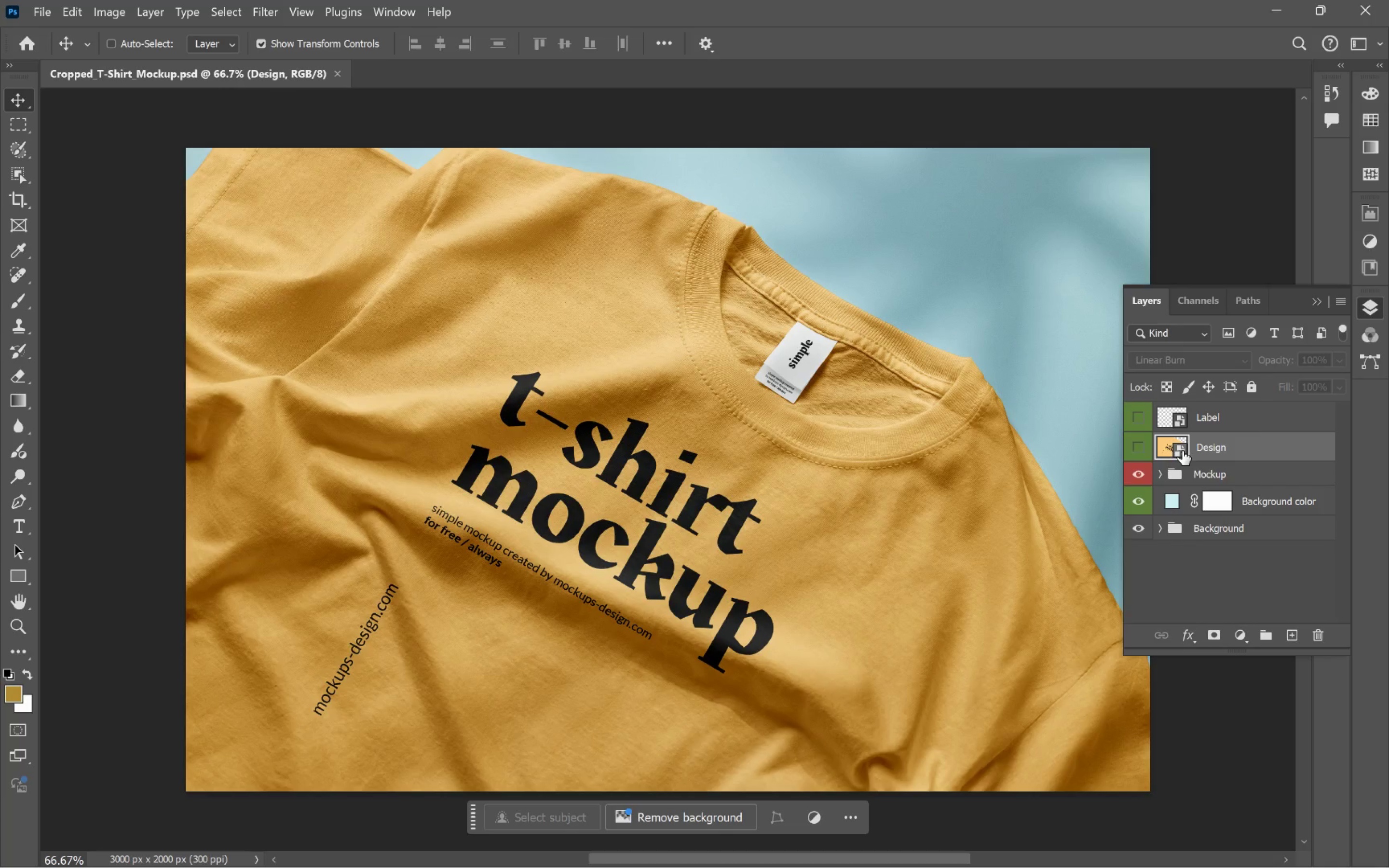 
double_click([1182, 451])
 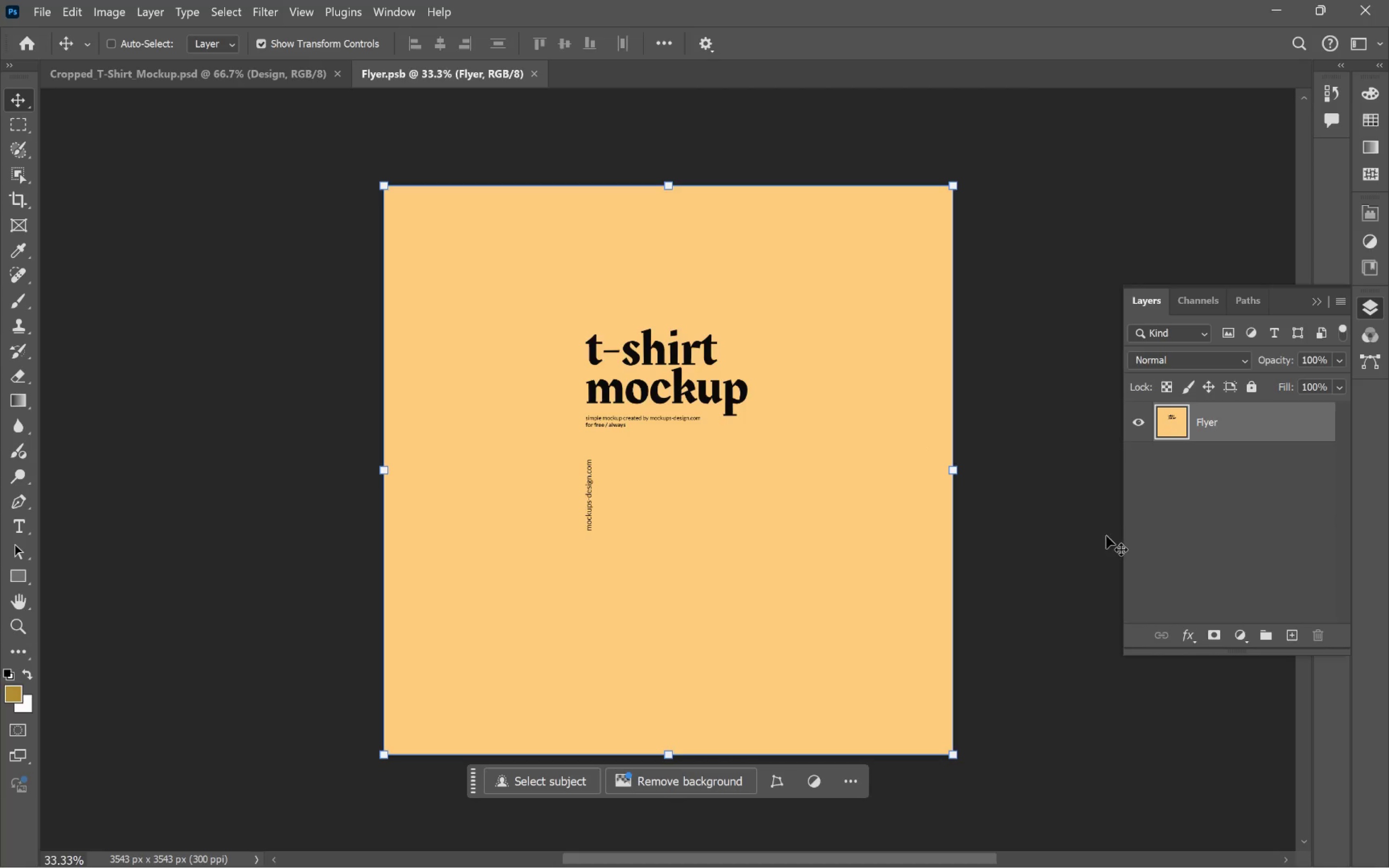 
left_click([1295, 633])
 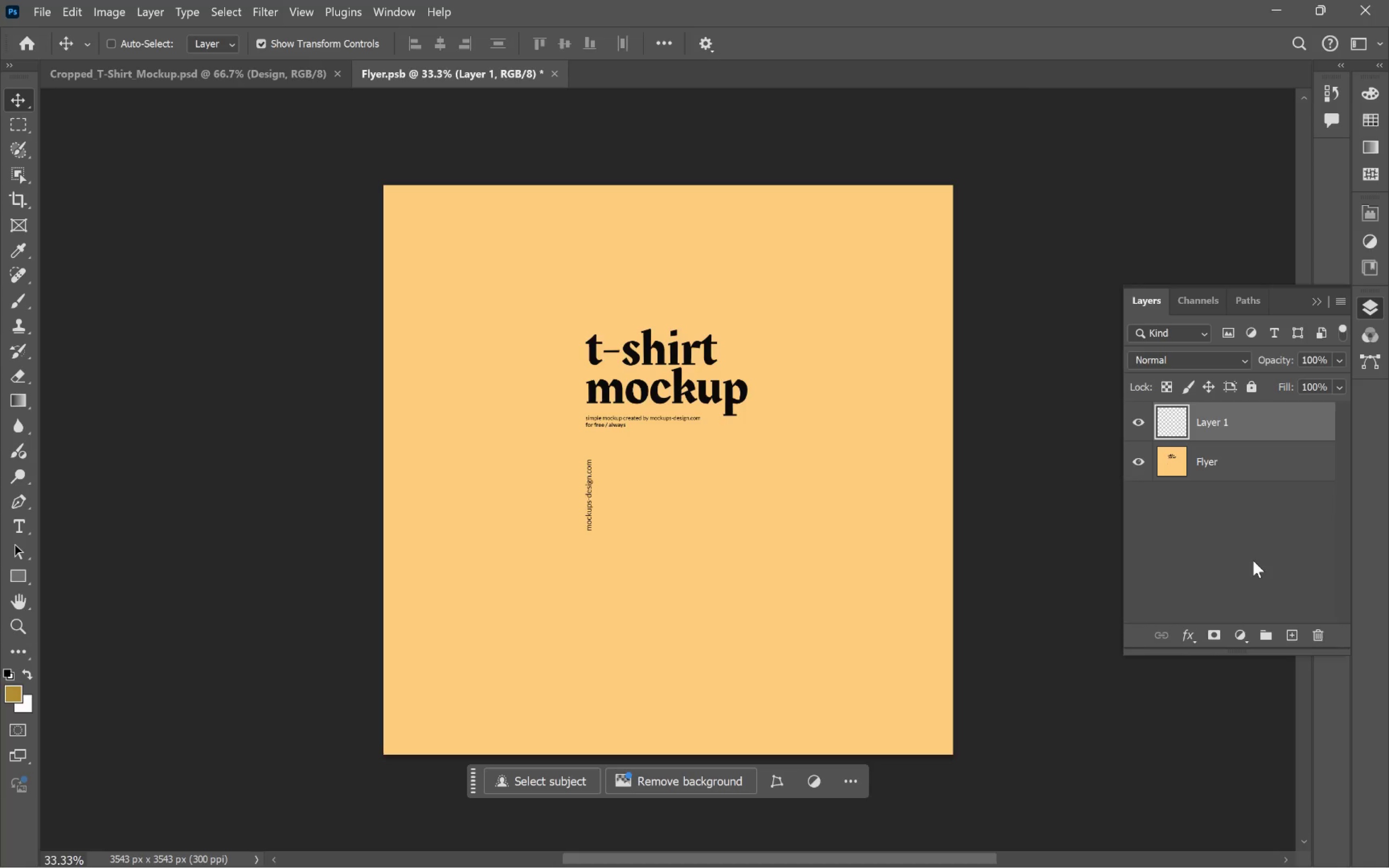 
key(Alt+Tab)
 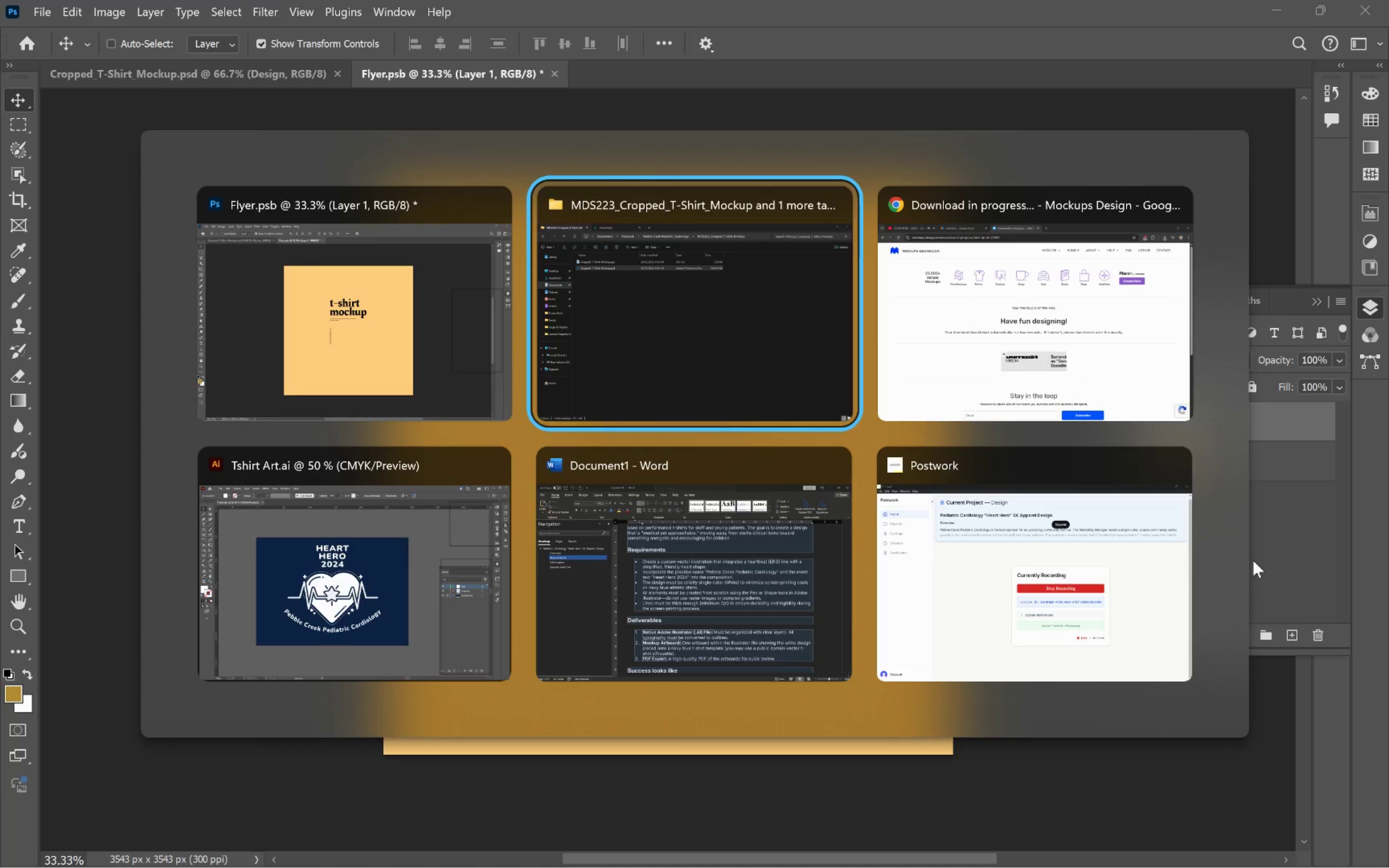 
key(Alt+Tab)
 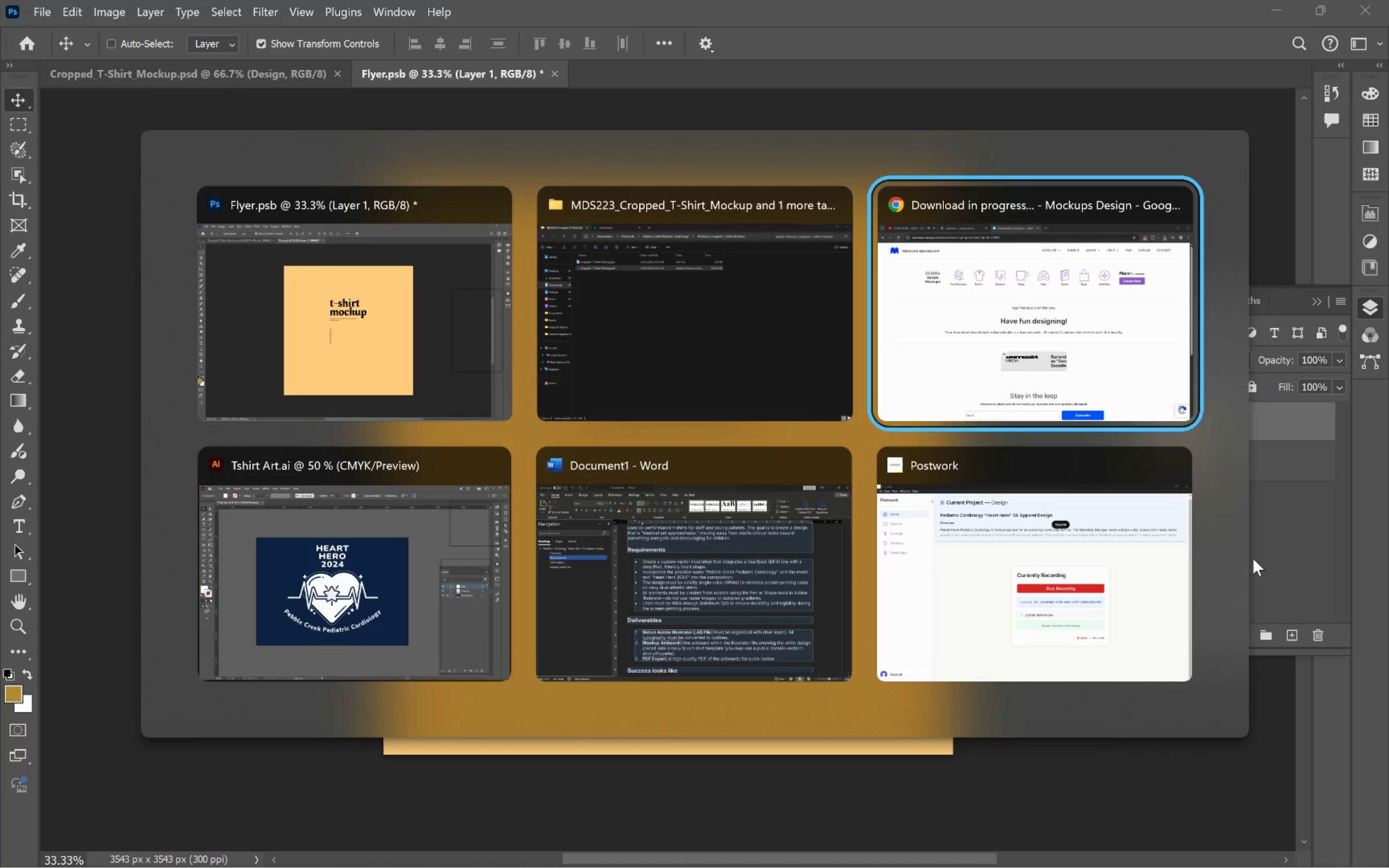 
key(Alt+Tab)
 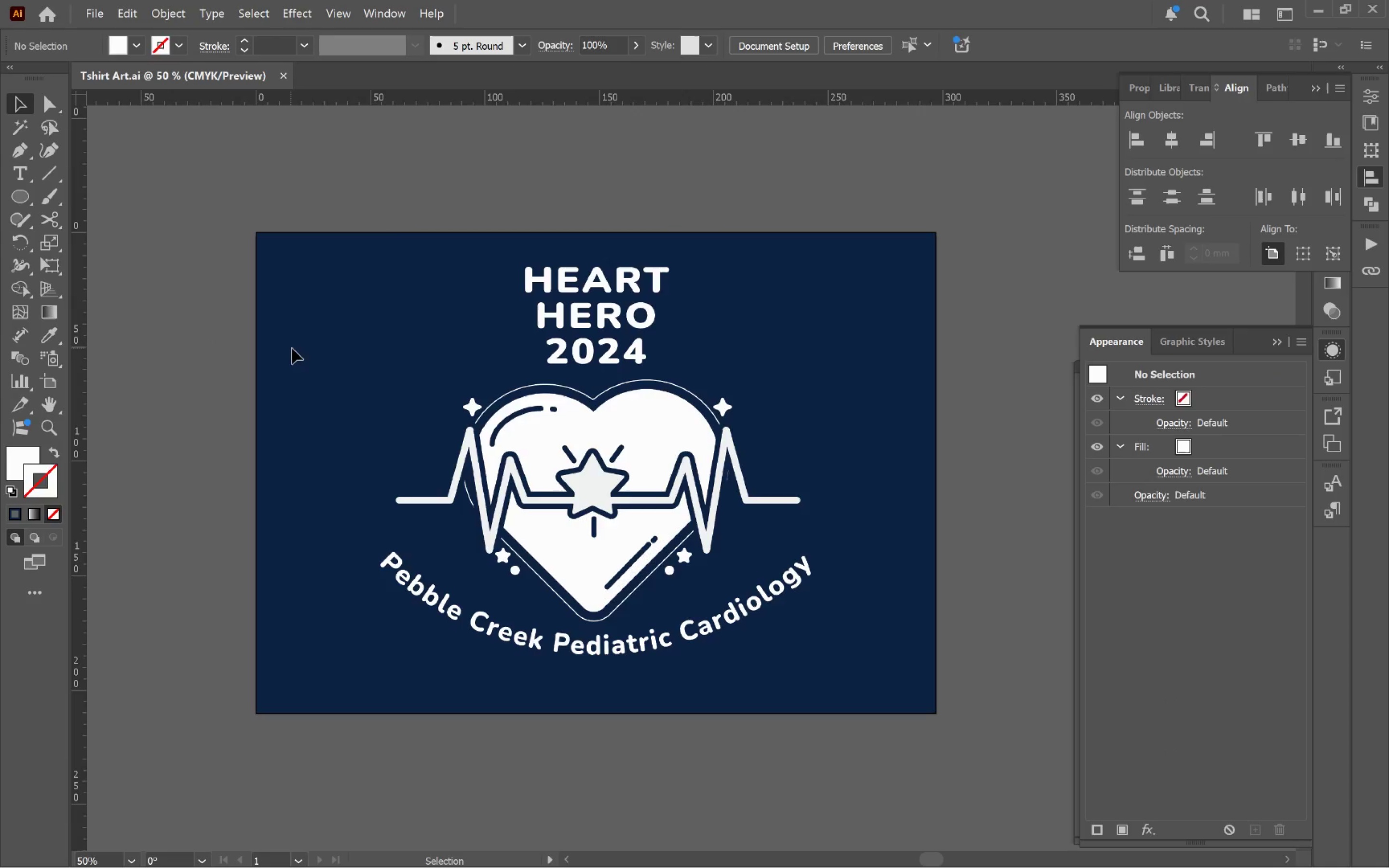 
left_click([292, 348])
 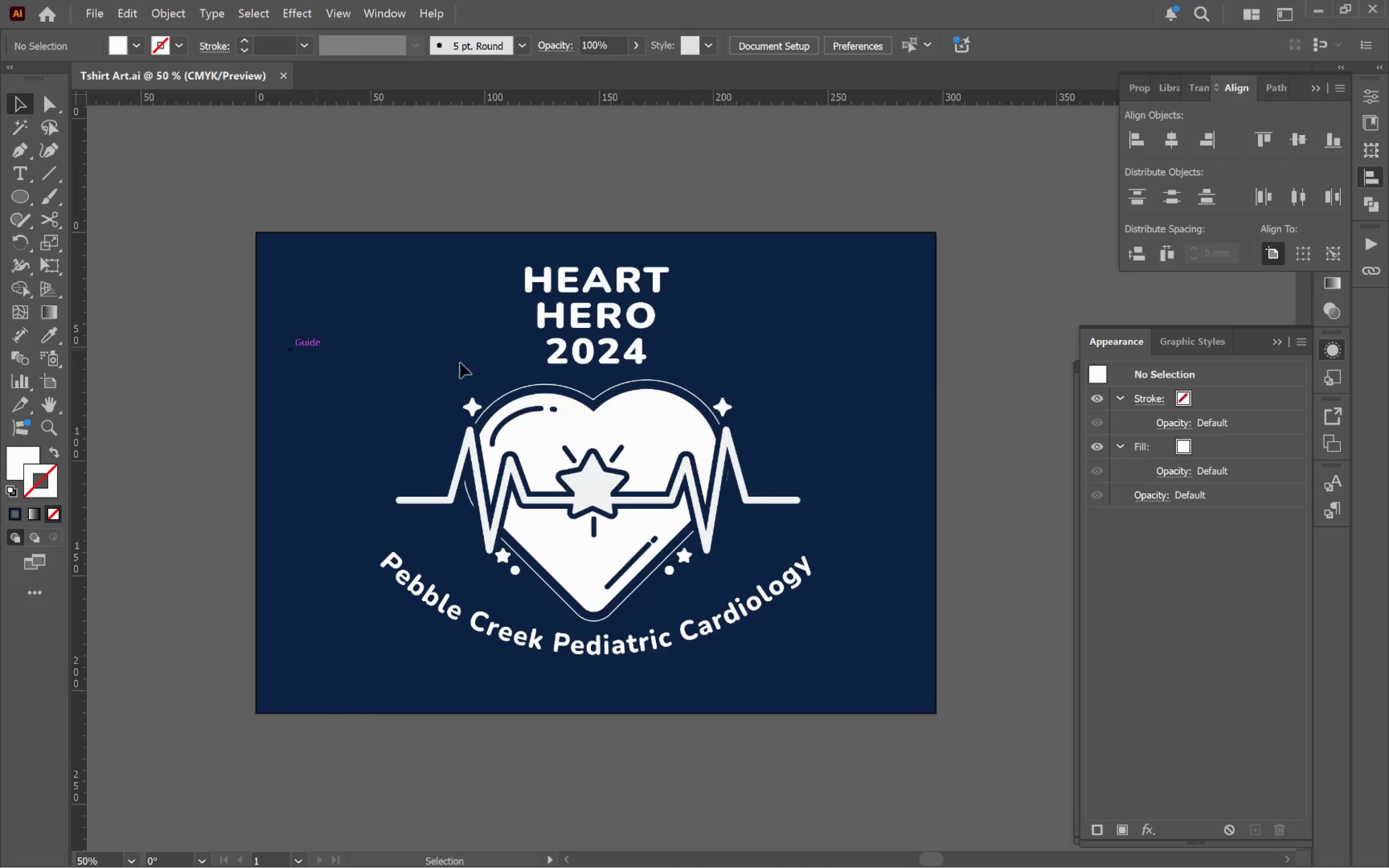 
left_click([1335, 350])
 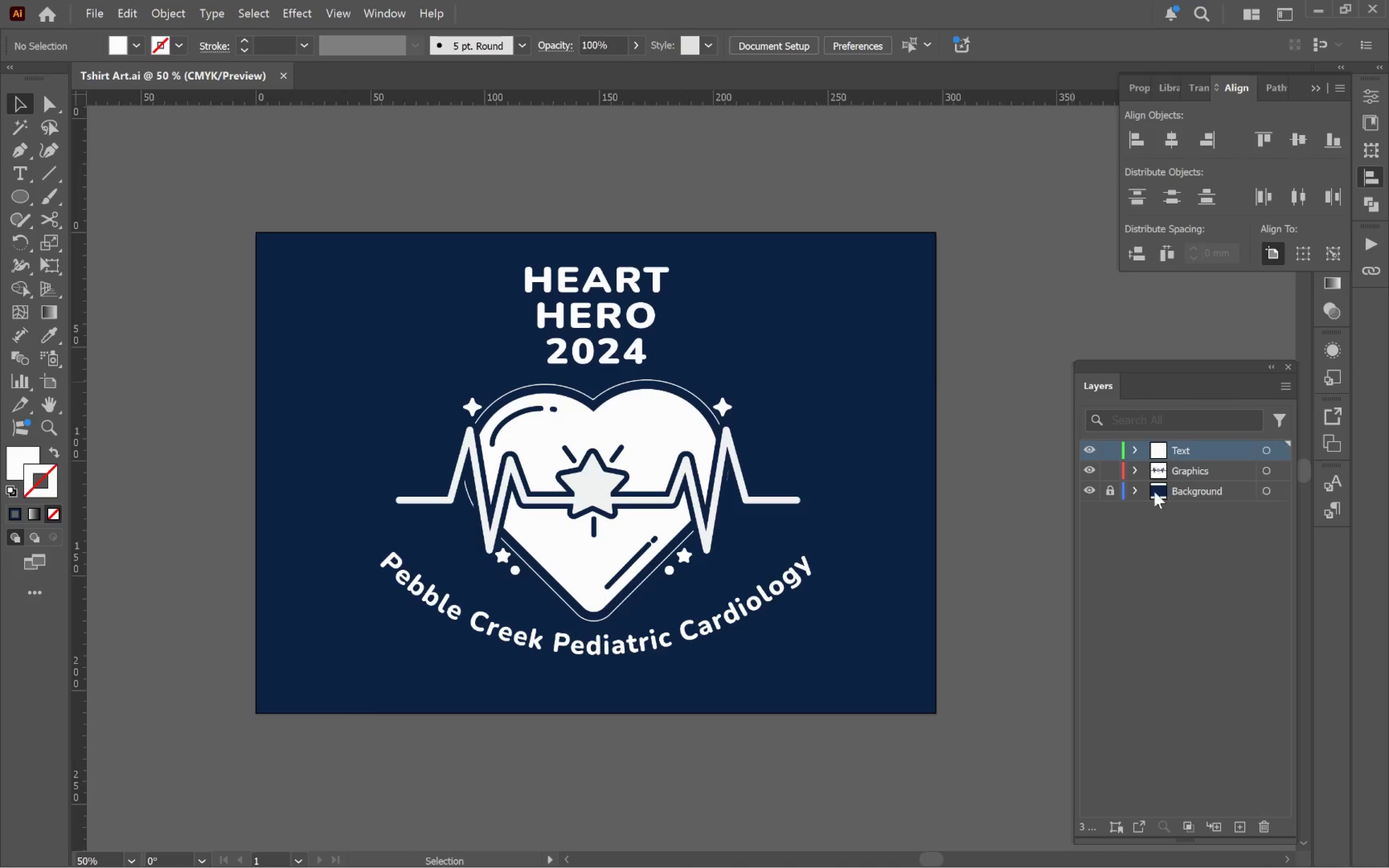 
left_click([1112, 491])
 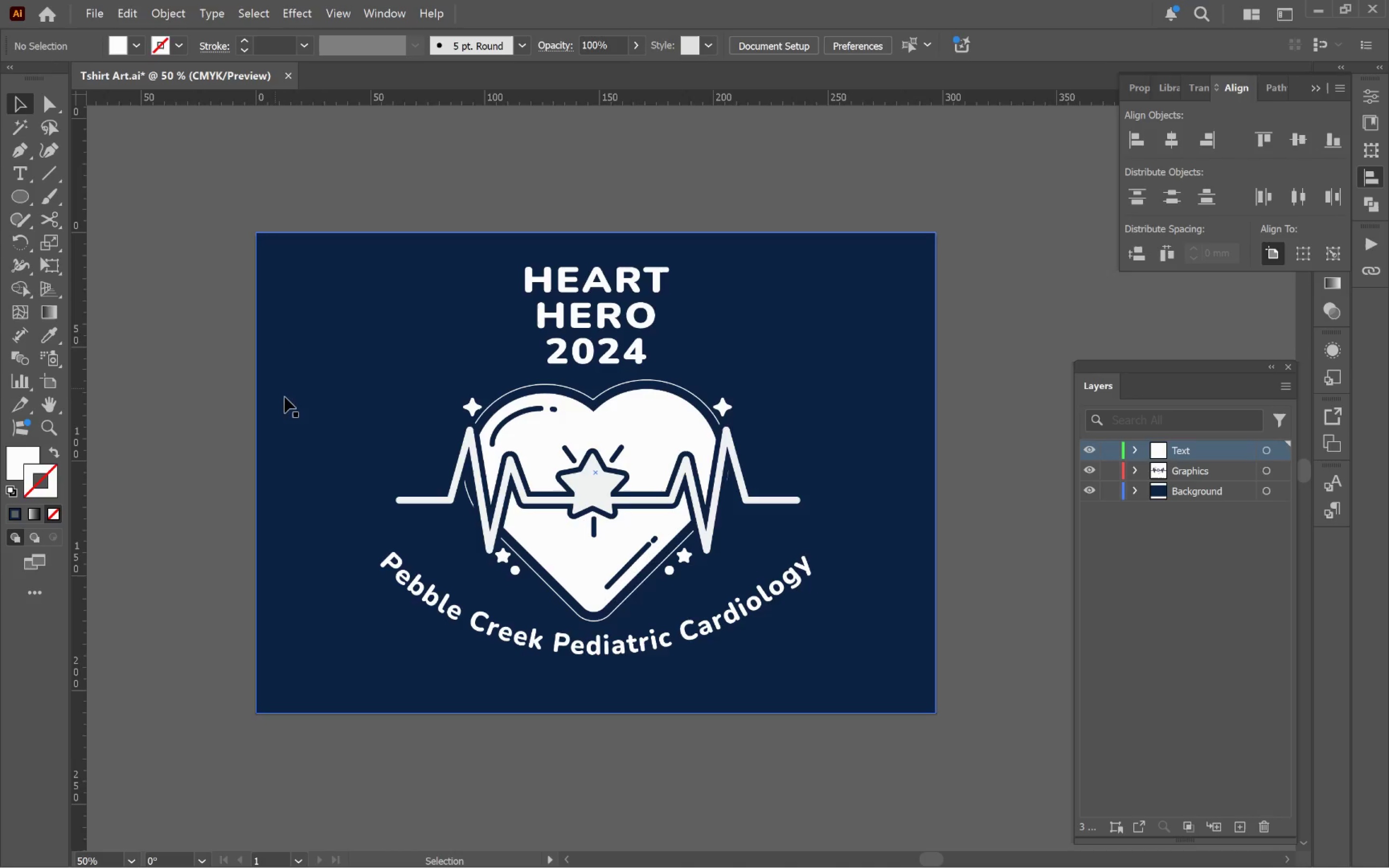 
left_click([290, 403])
 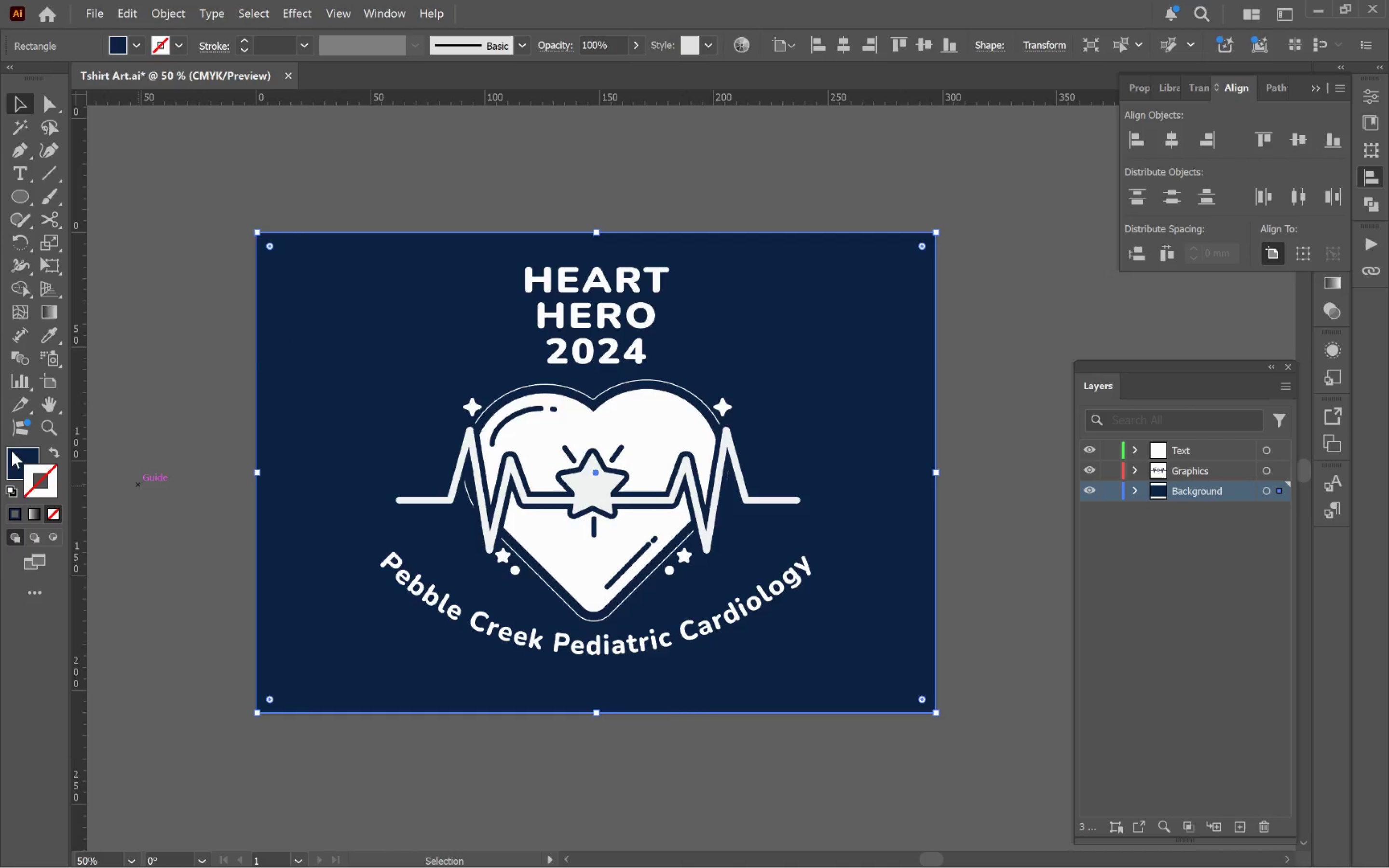 
left_click([17, 458])
 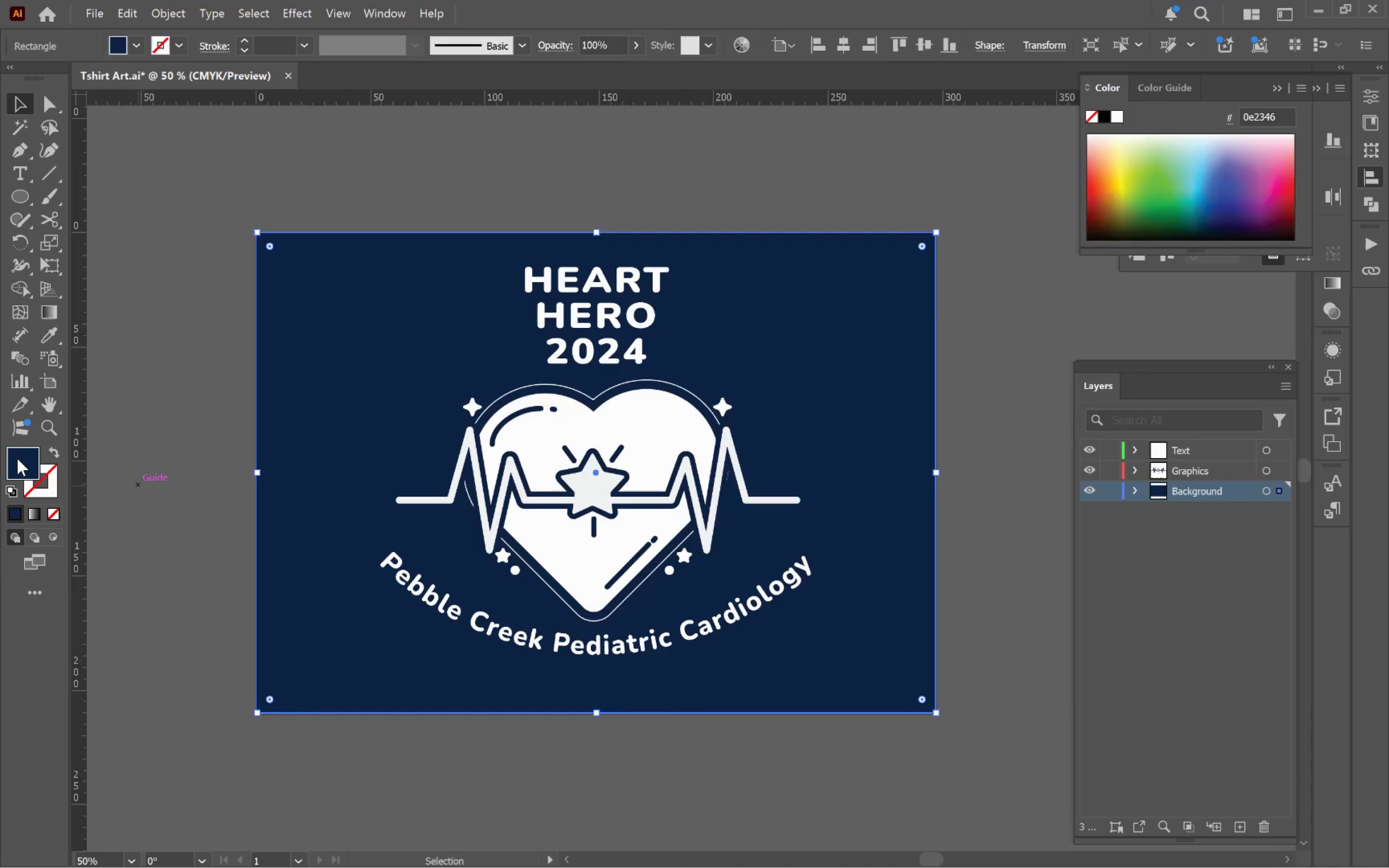 
double_click([17, 459])
 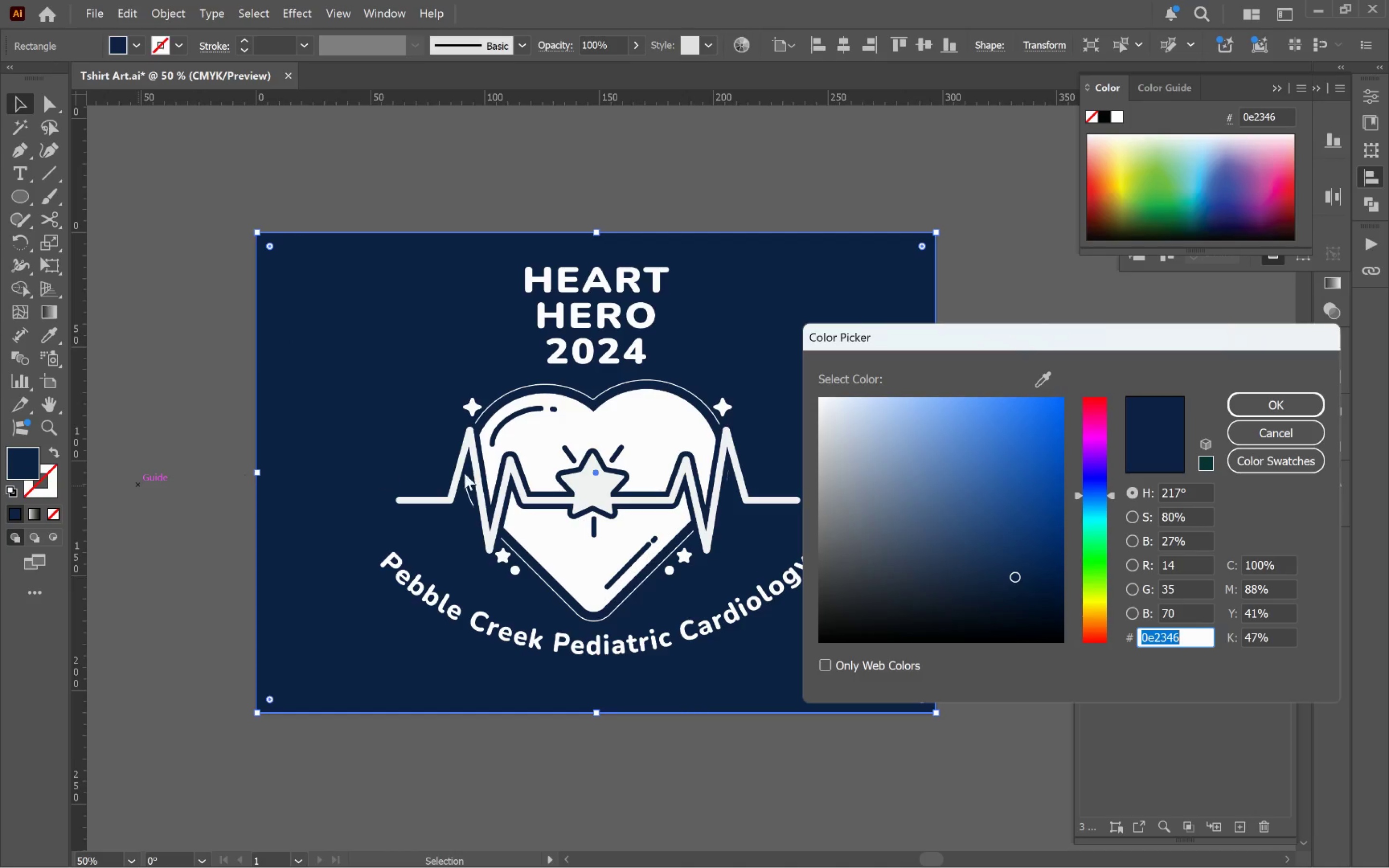 
key(Control+C)
 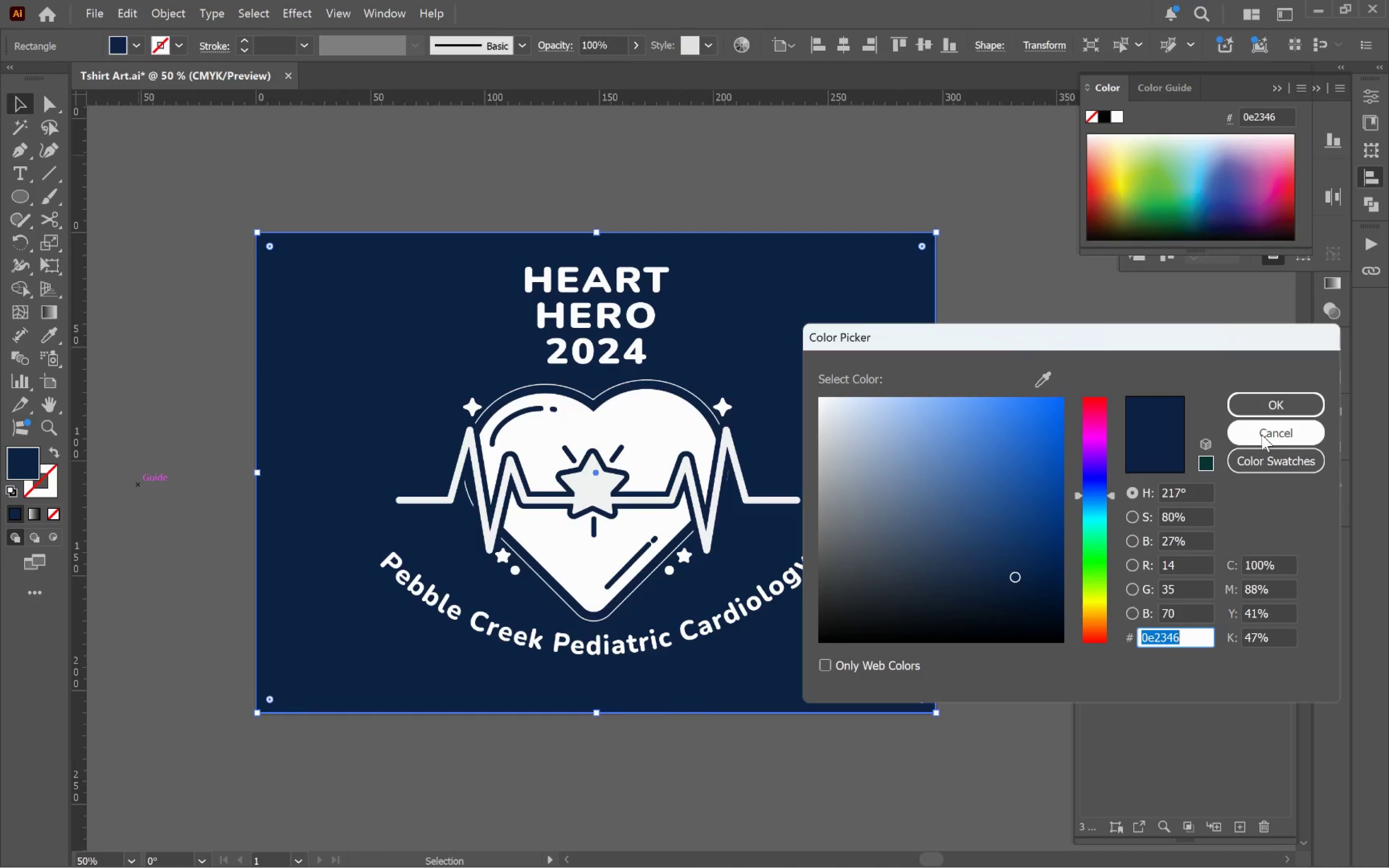 
left_click([1262, 434])
 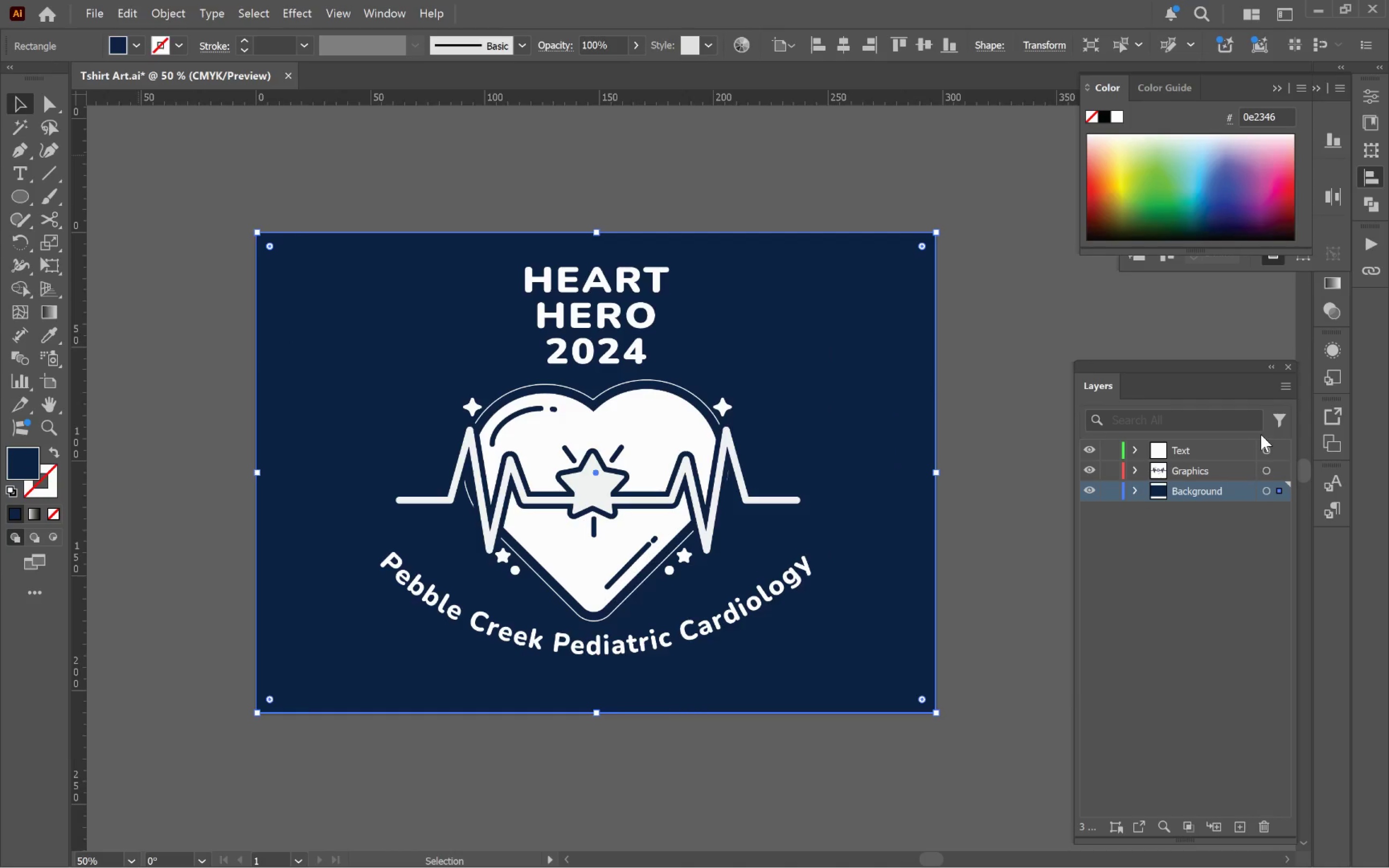 
key(Alt+AltLeft)
 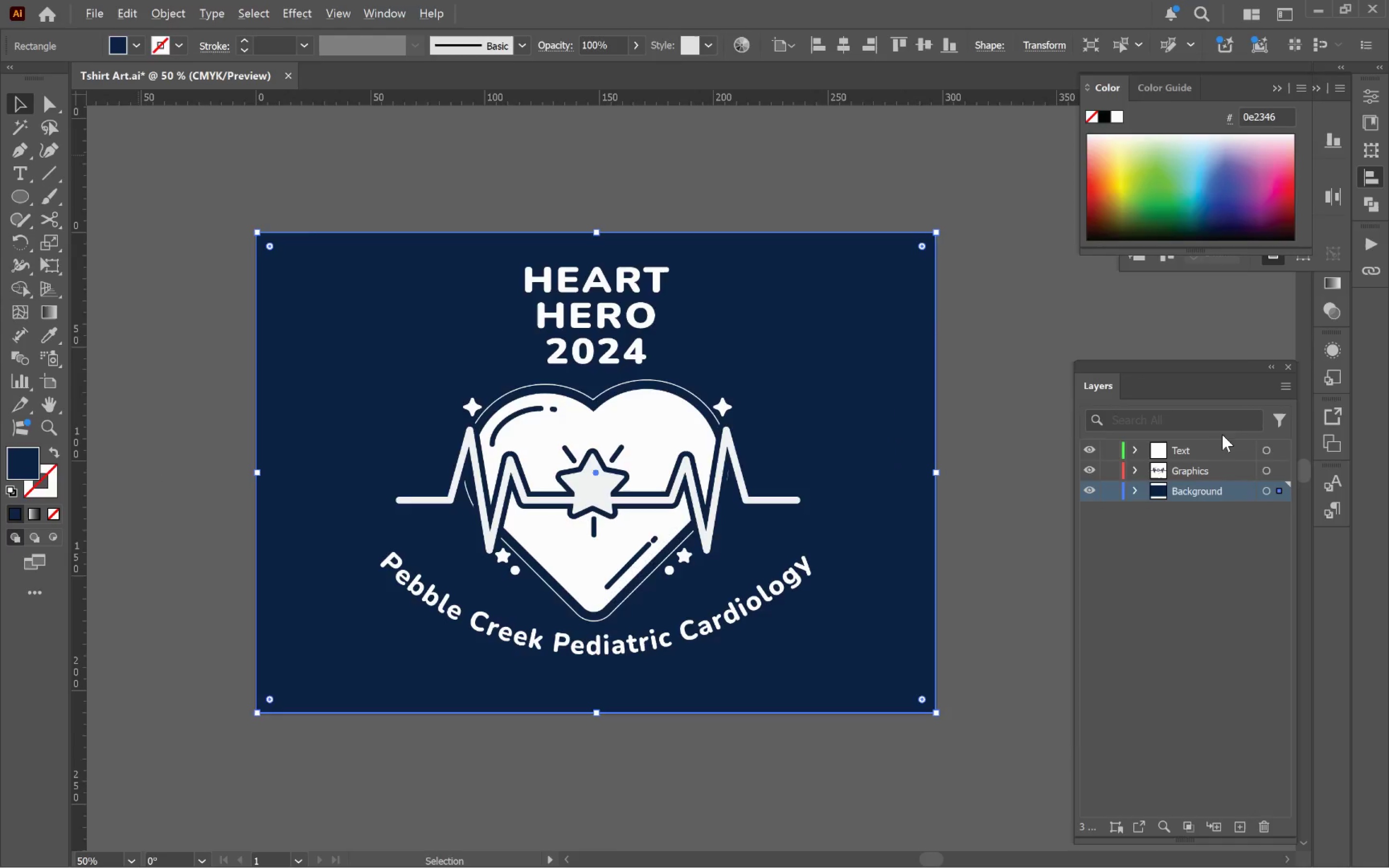 
key(Alt+Tab)
 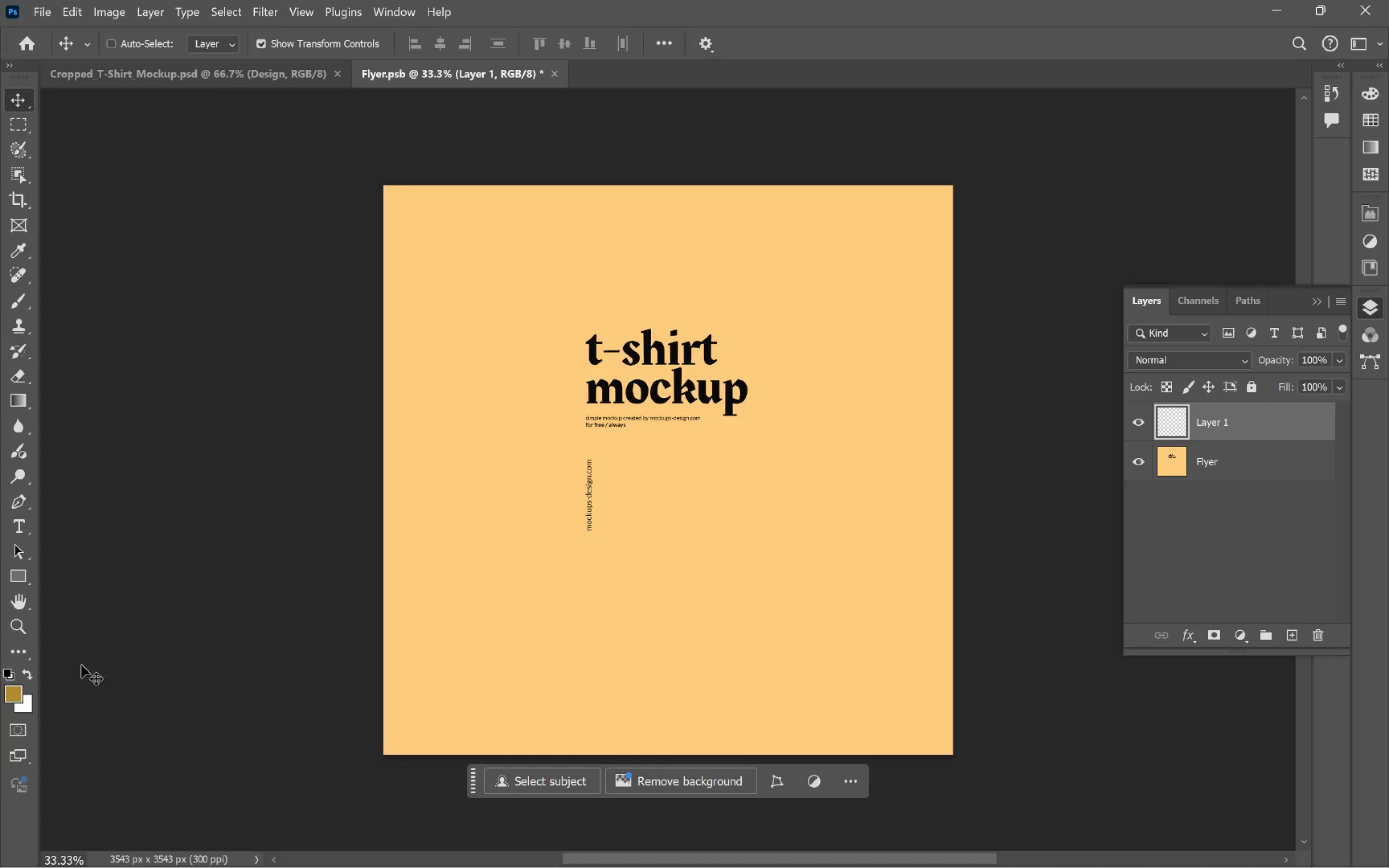 
left_click([16, 695])
 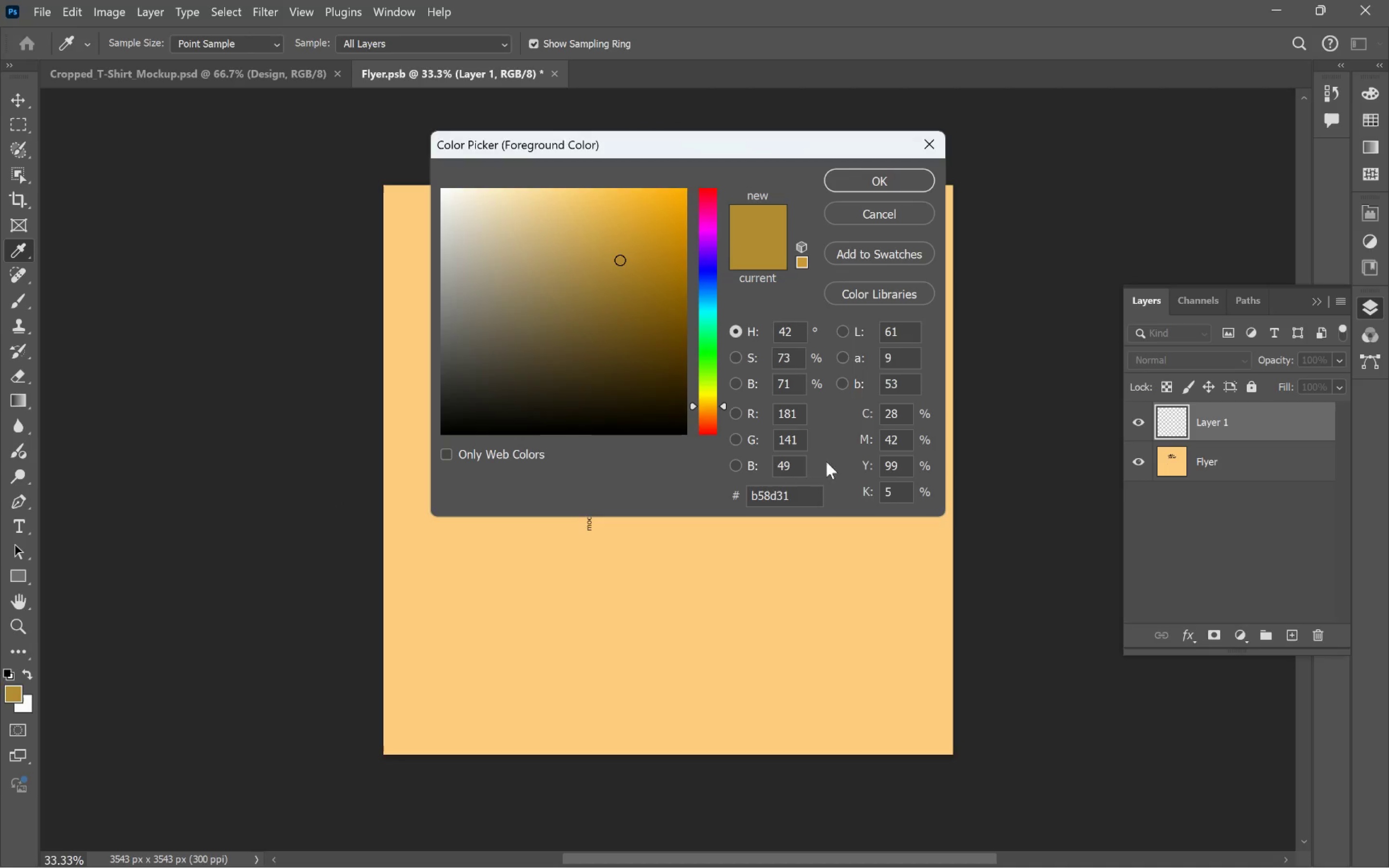 
double_click([800, 494])
 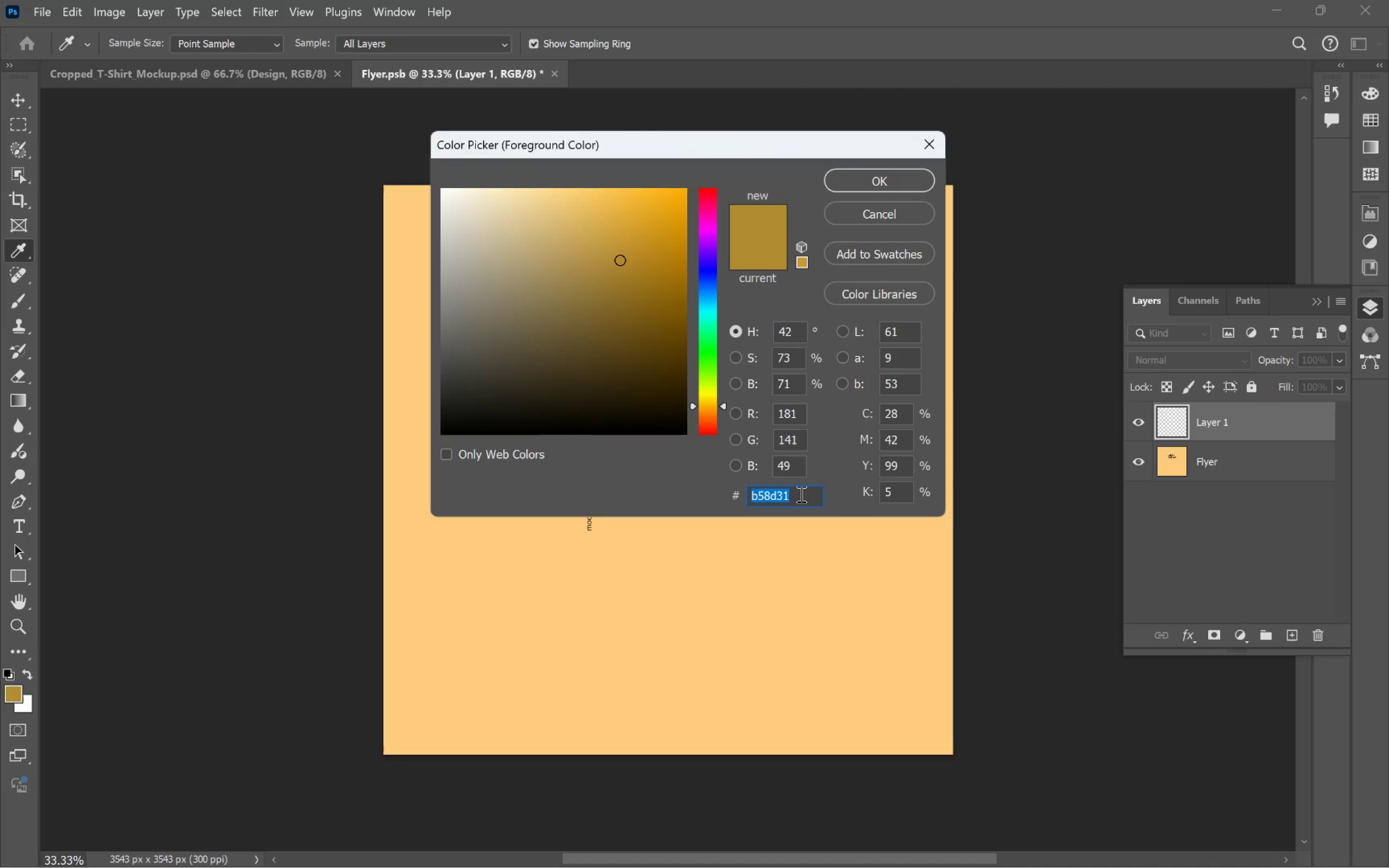 
key(Control+V)
 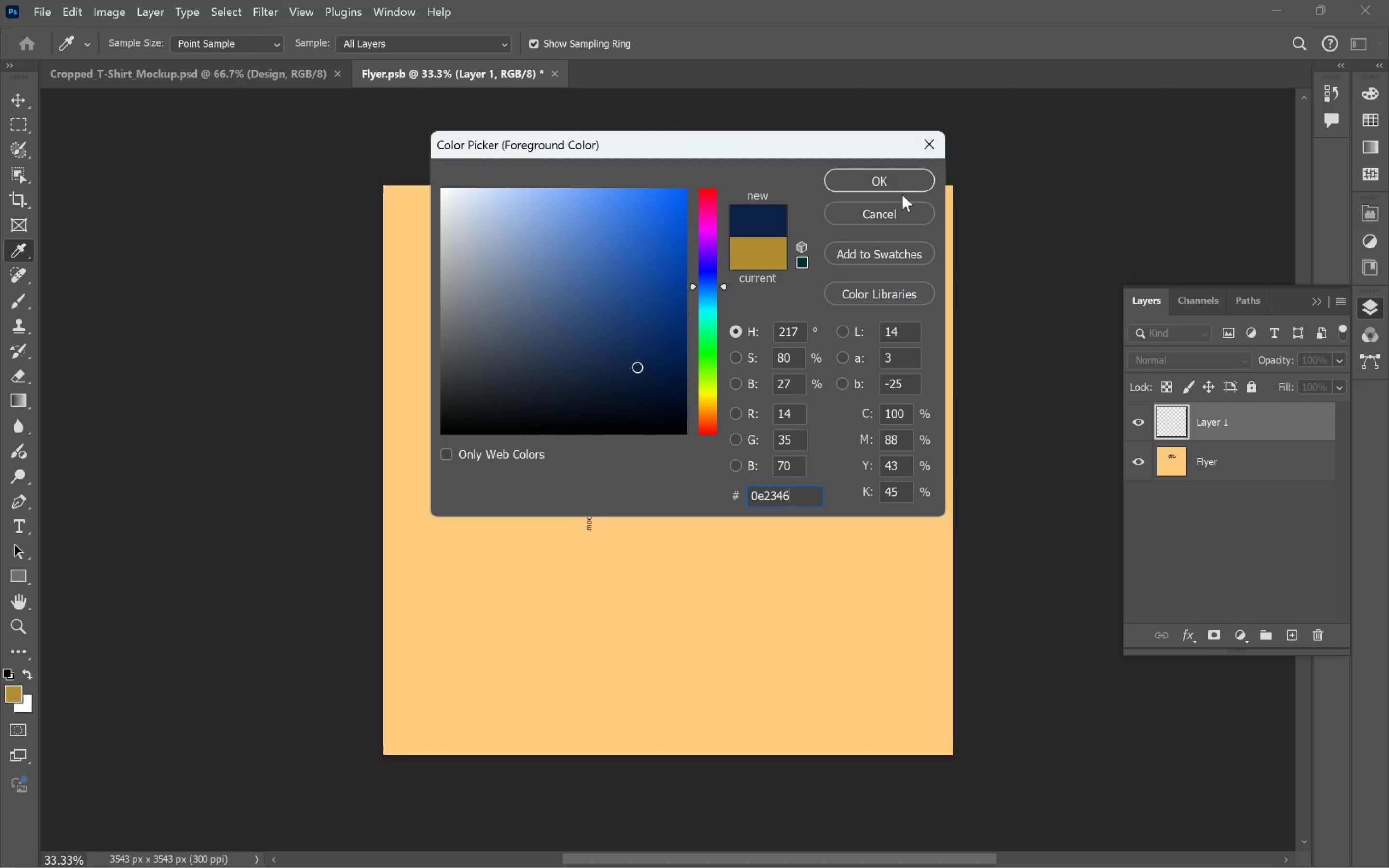 
left_click([903, 184])
 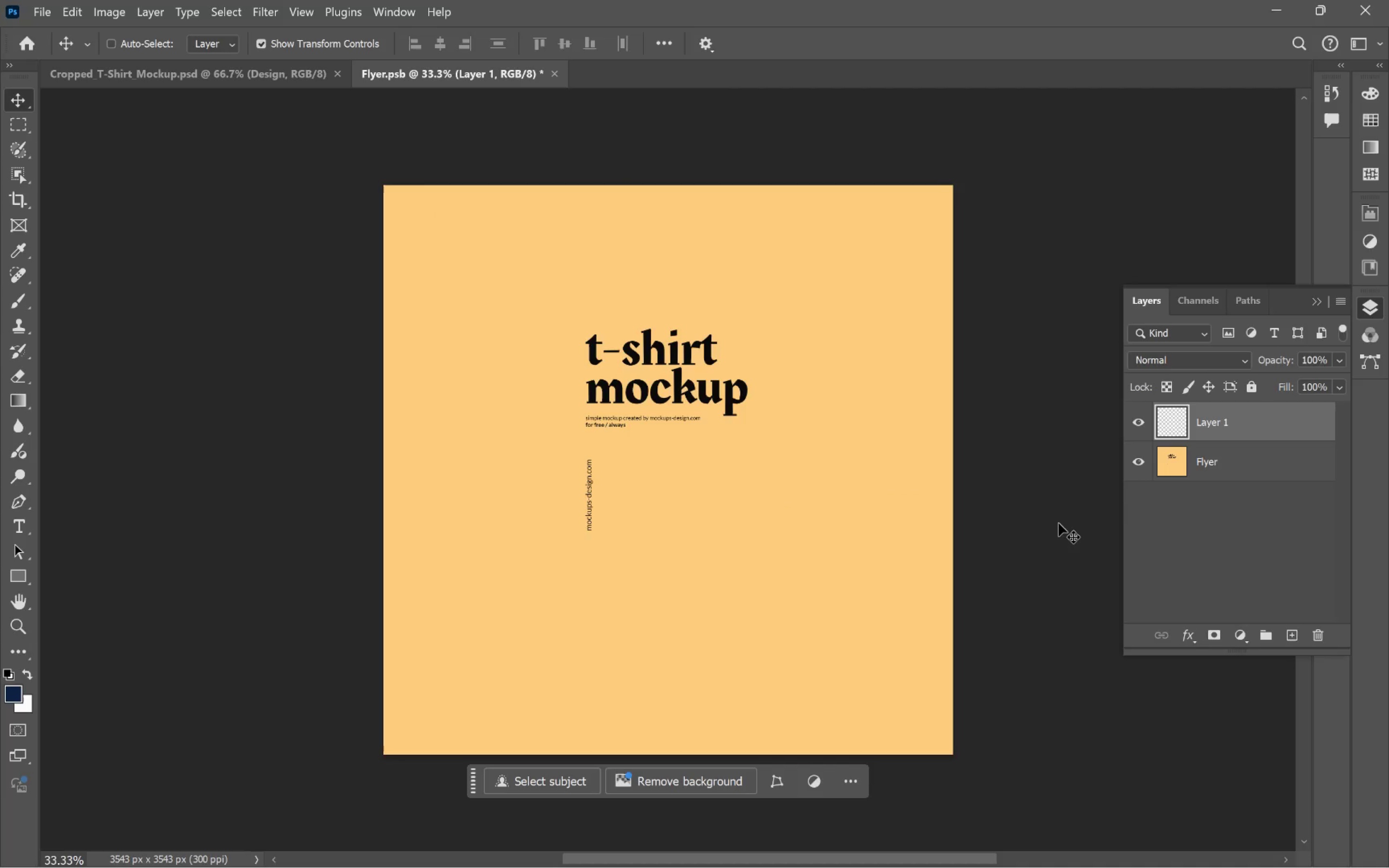 
key(Alt+Backspace)
 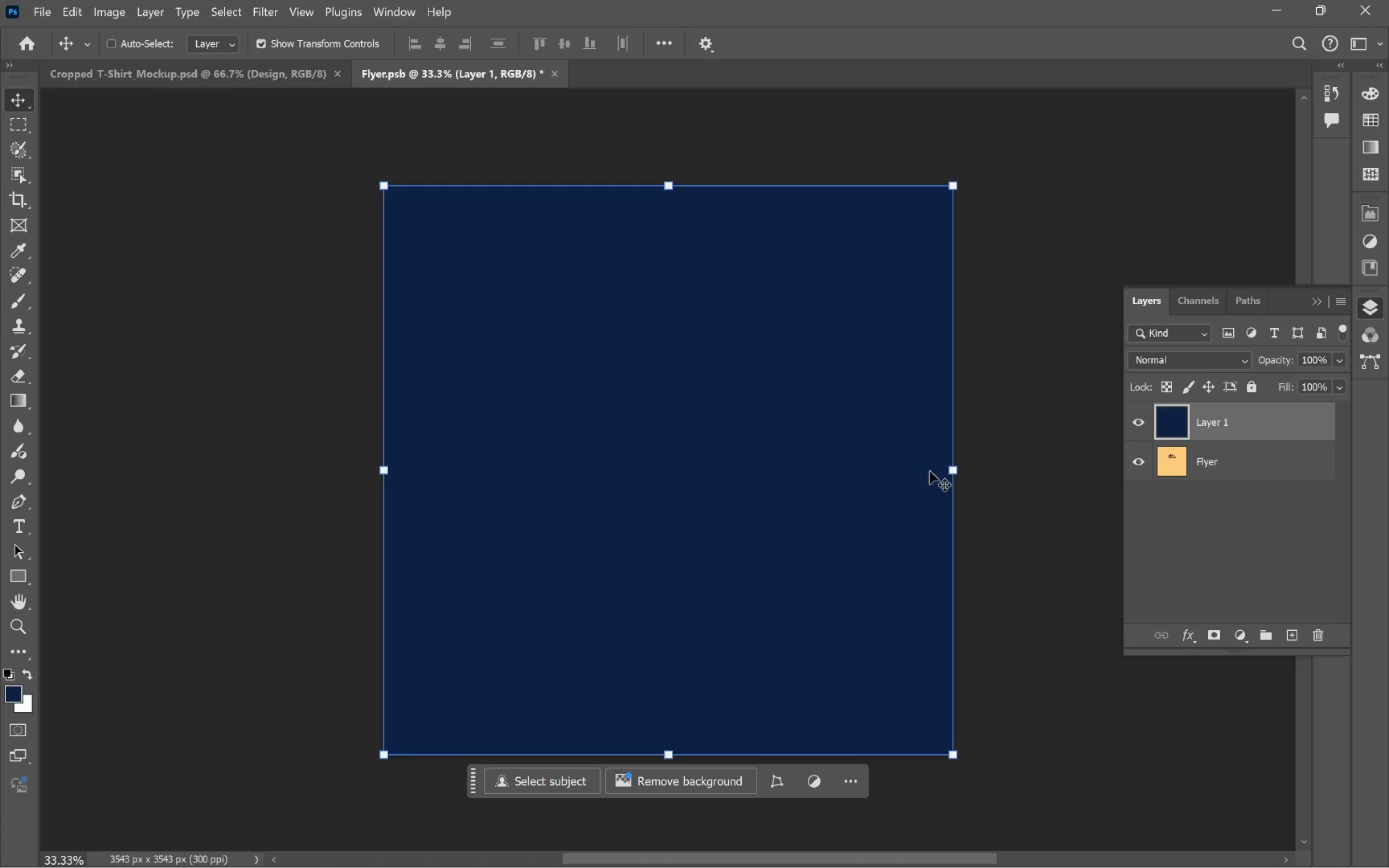 
key(Alt+Tab)
 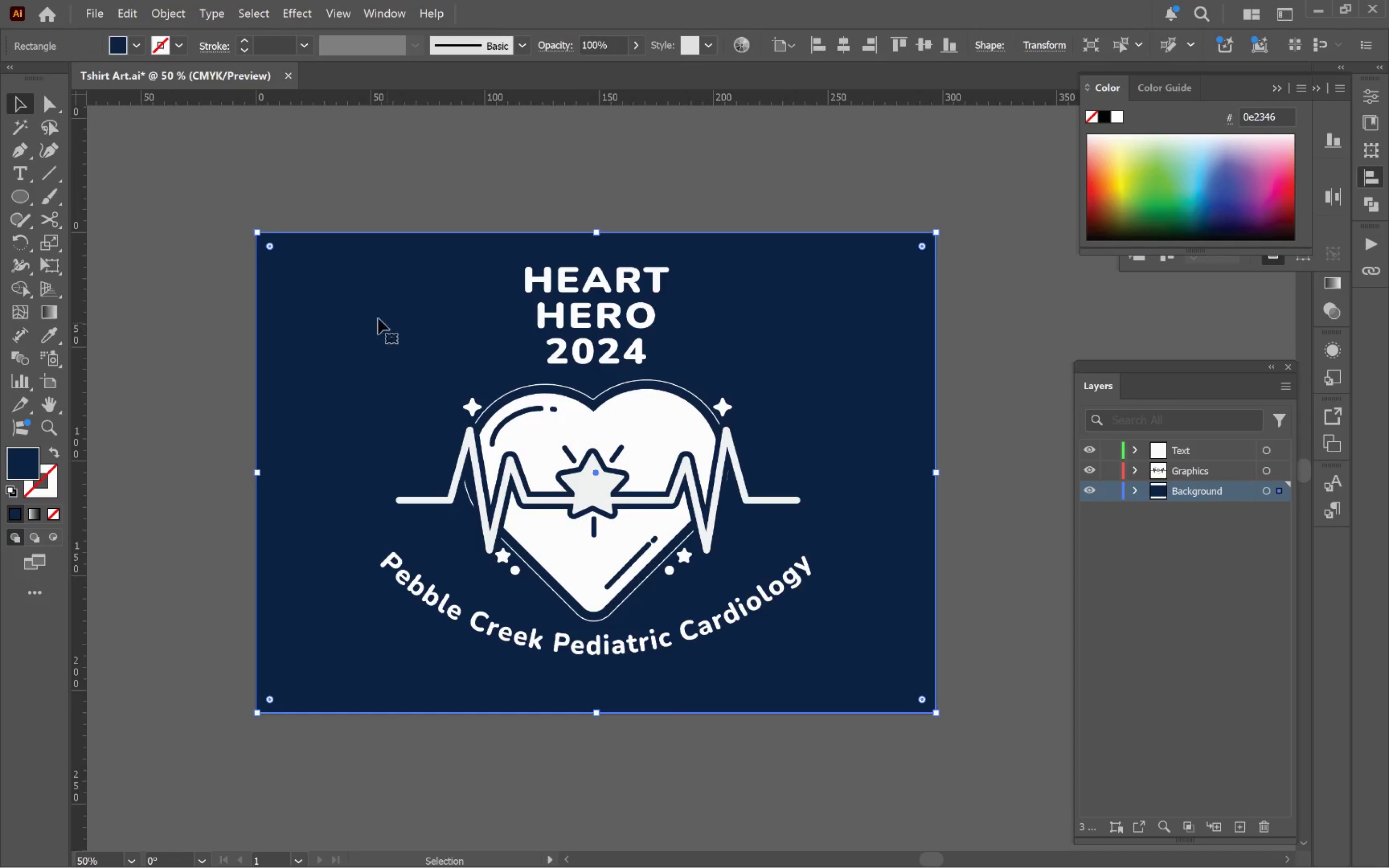 
left_click([158, 176])
 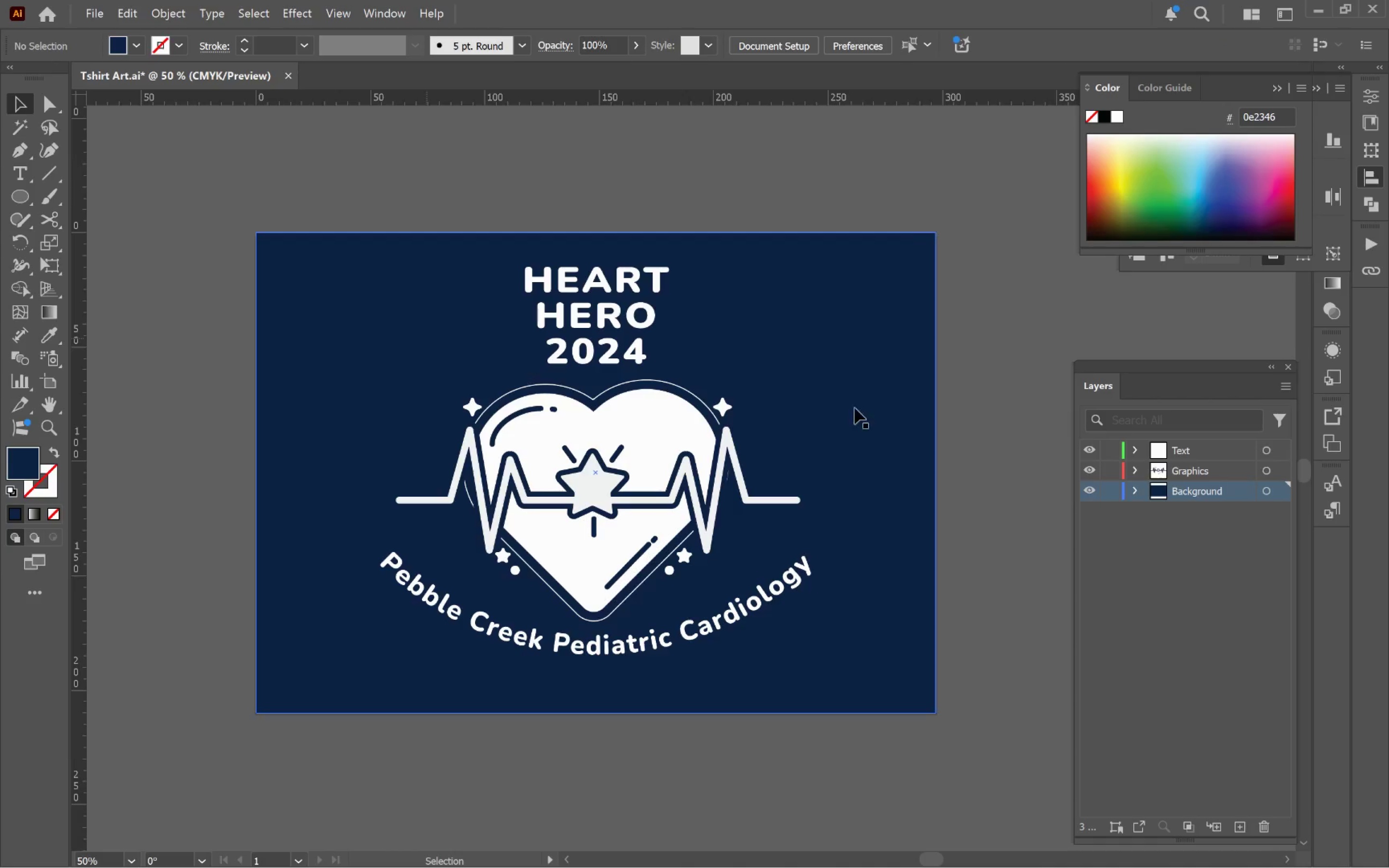 
left_click([1112, 488])
 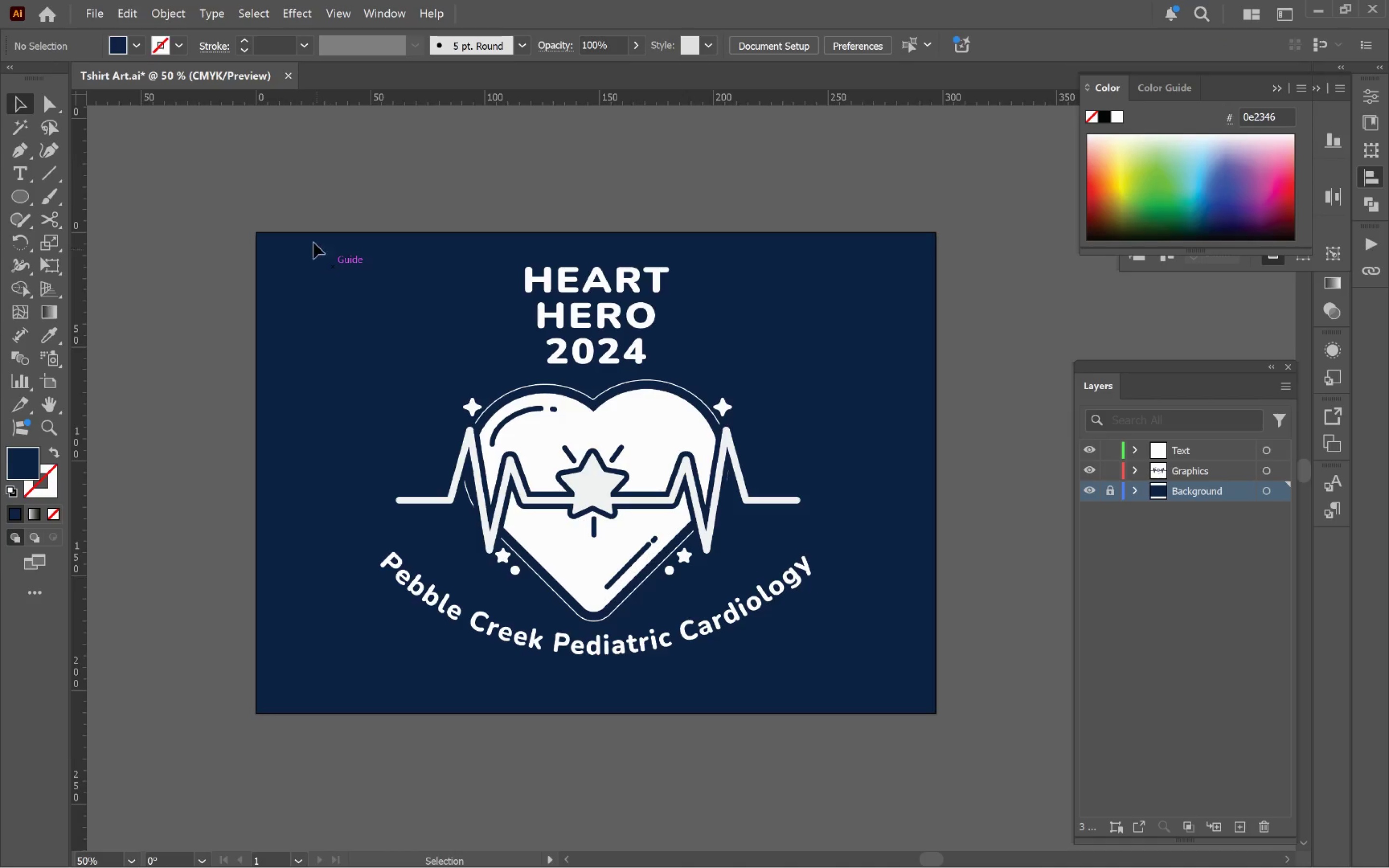 
left_click_drag(start_coordinate=[281, 205], to_coordinate=[944, 722])
 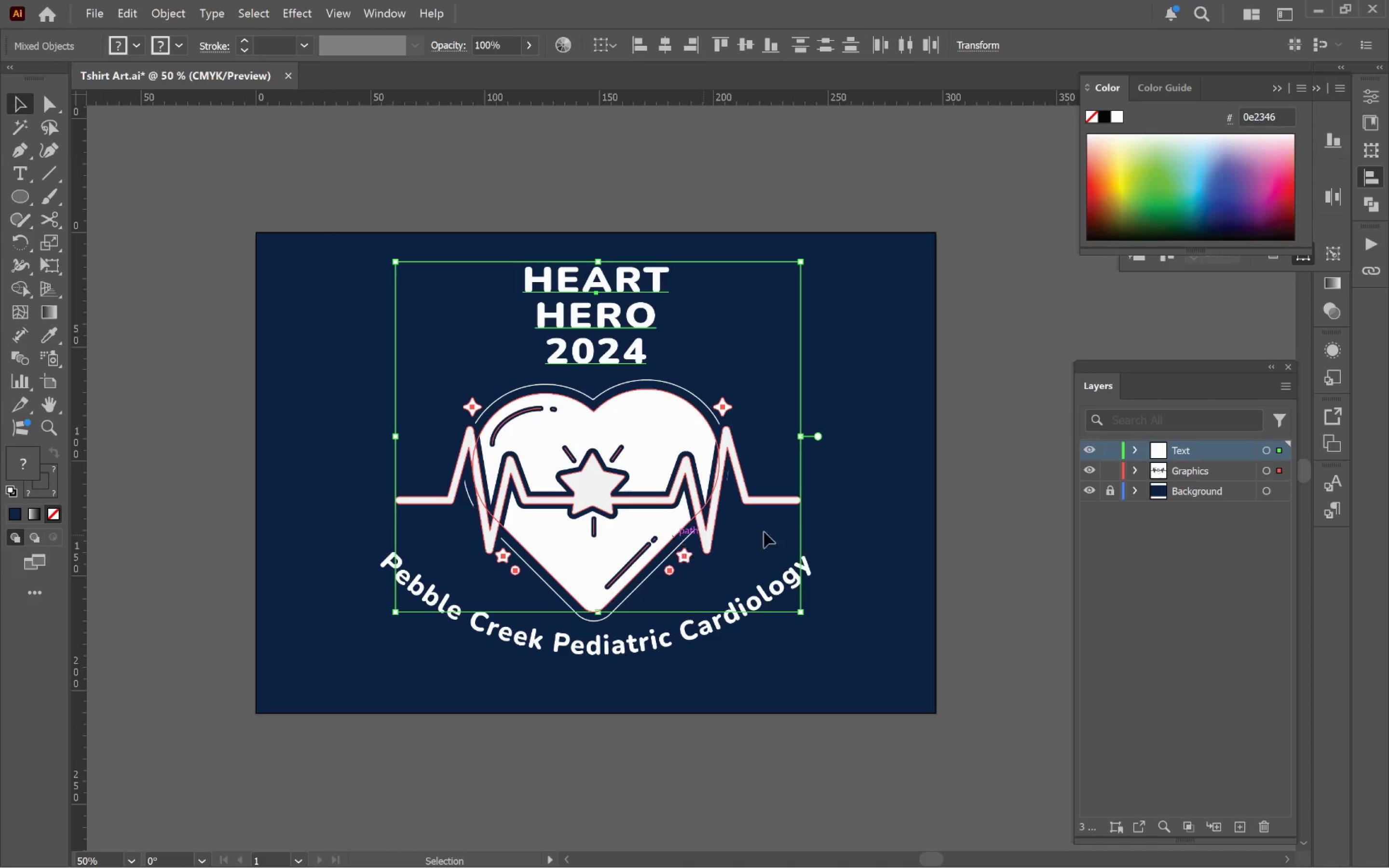 
left_click([980, 497])
 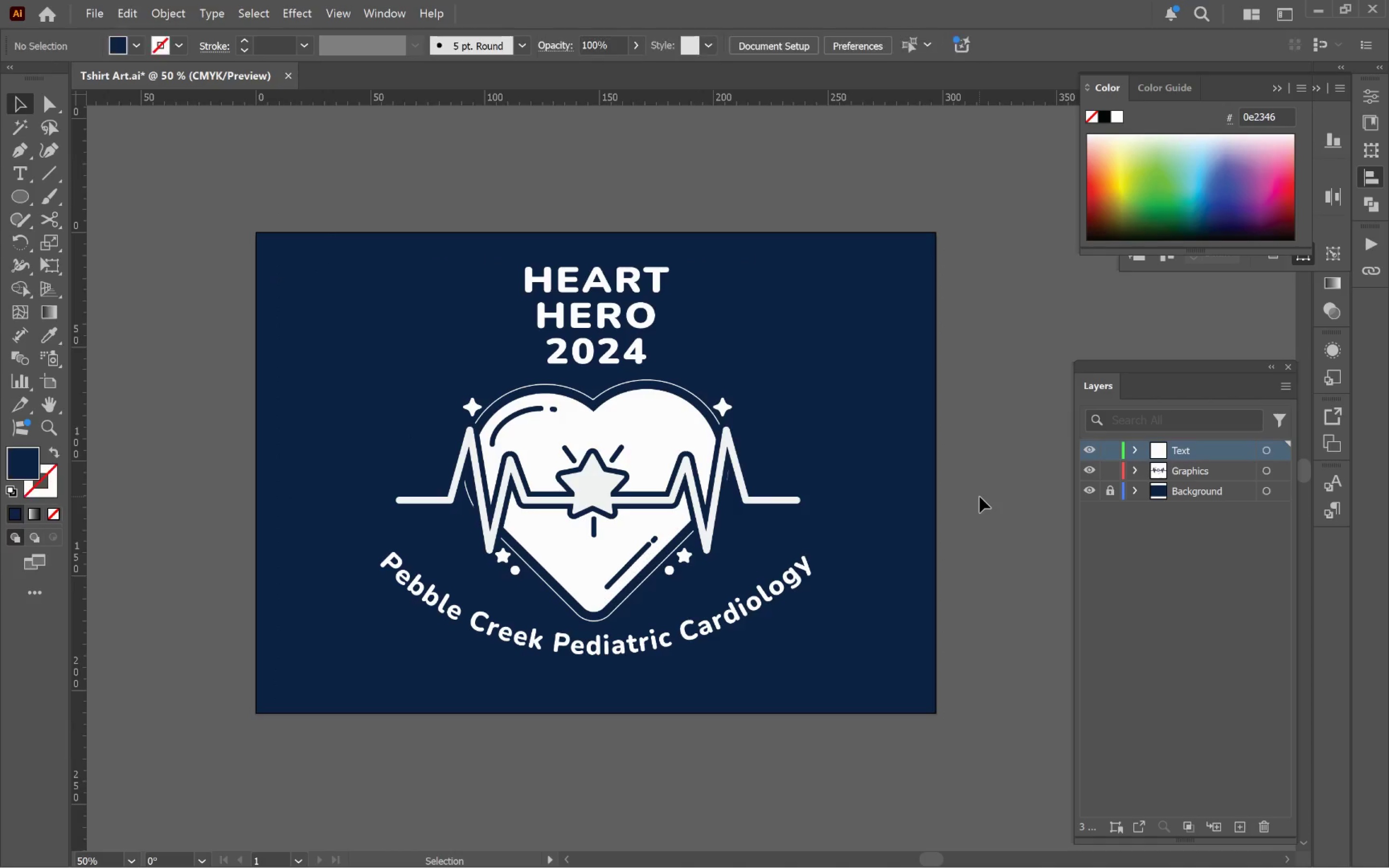 
key(Alt+Control+2)
 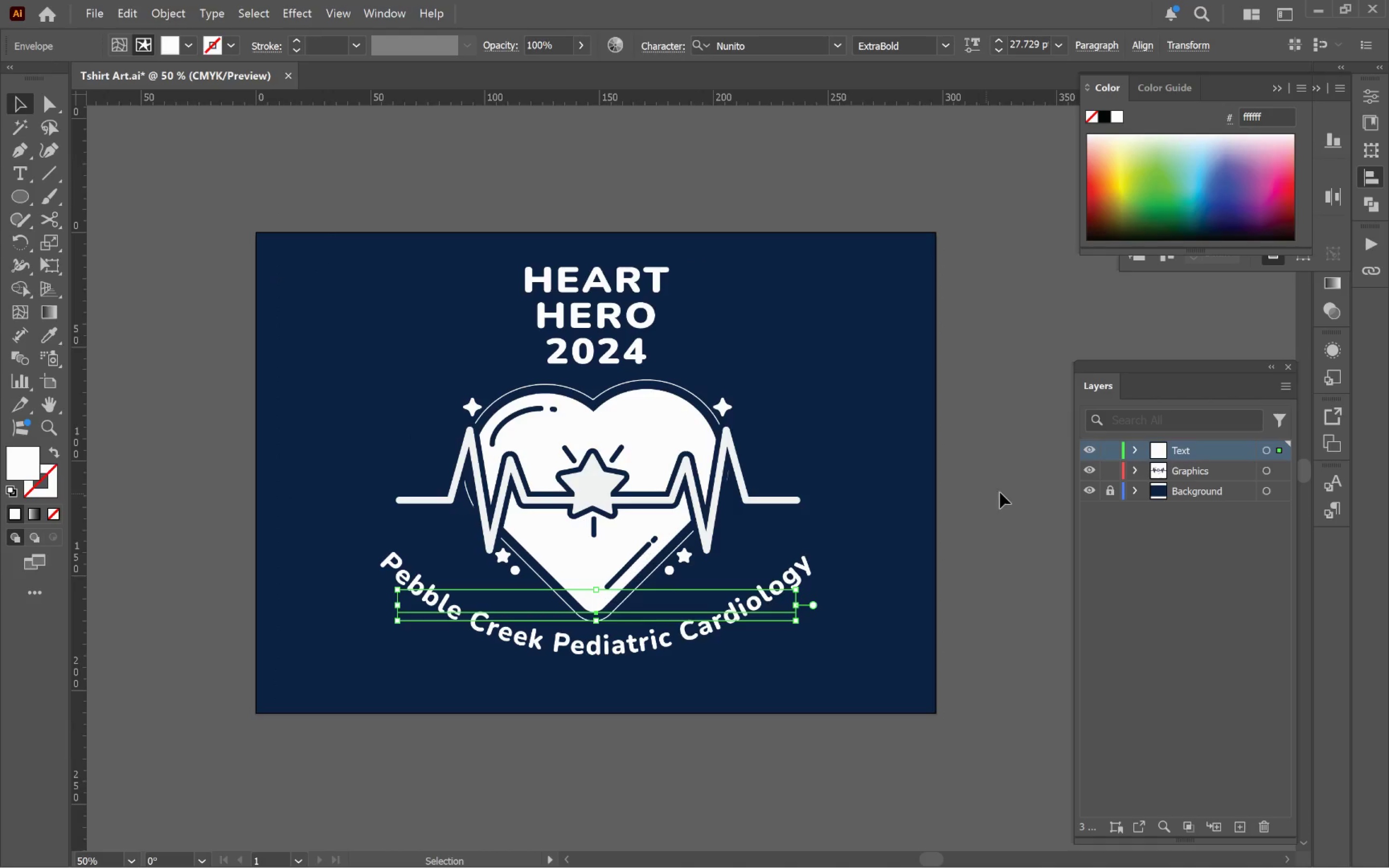 
left_click([1014, 493])
 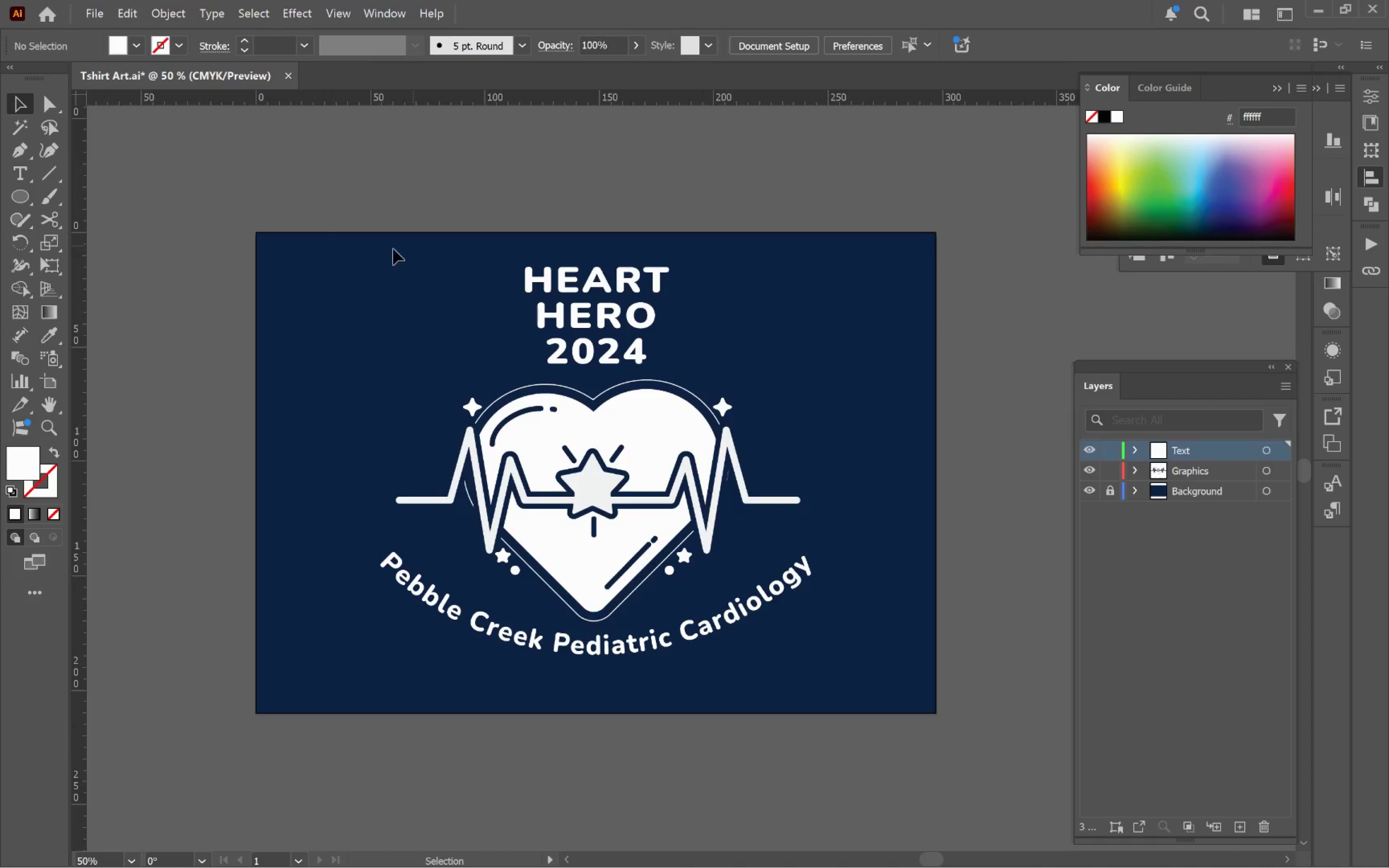 
left_click_drag(start_coordinate=[316, 227], to_coordinate=[976, 720])
 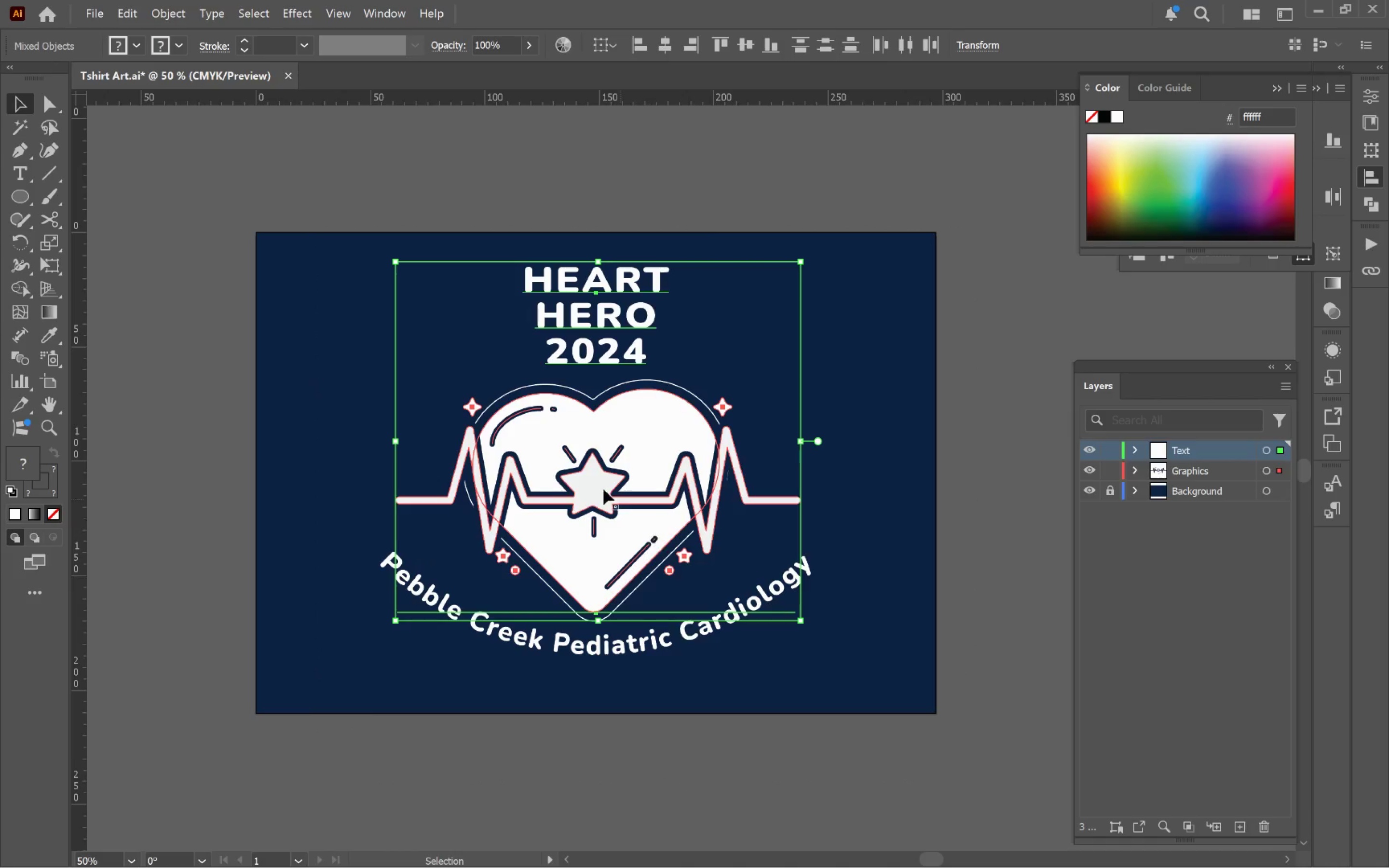 
left_click_drag(start_coordinate=[590, 475], to_coordinate=[648, 475])
 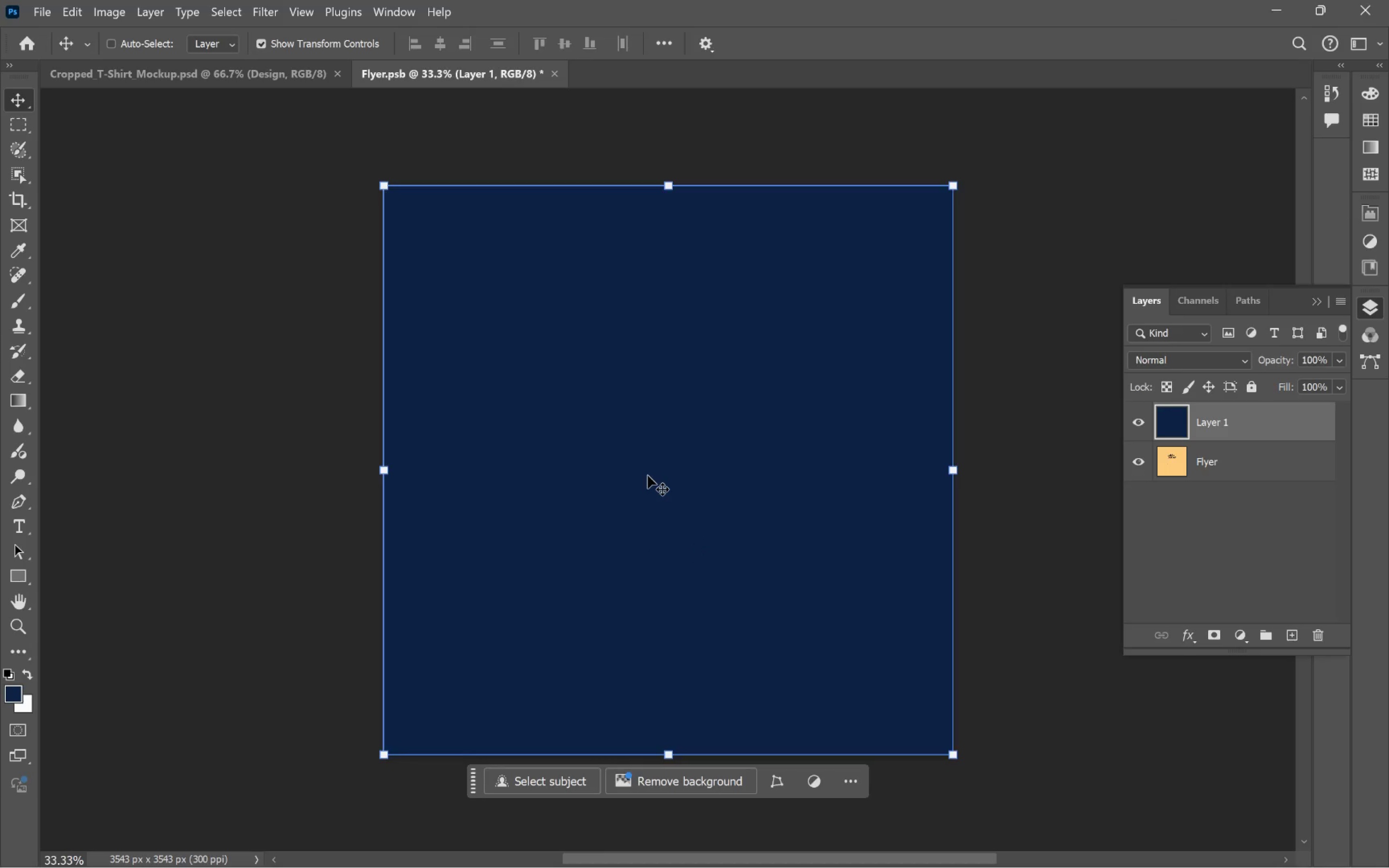 
key(Alt+Tab)
 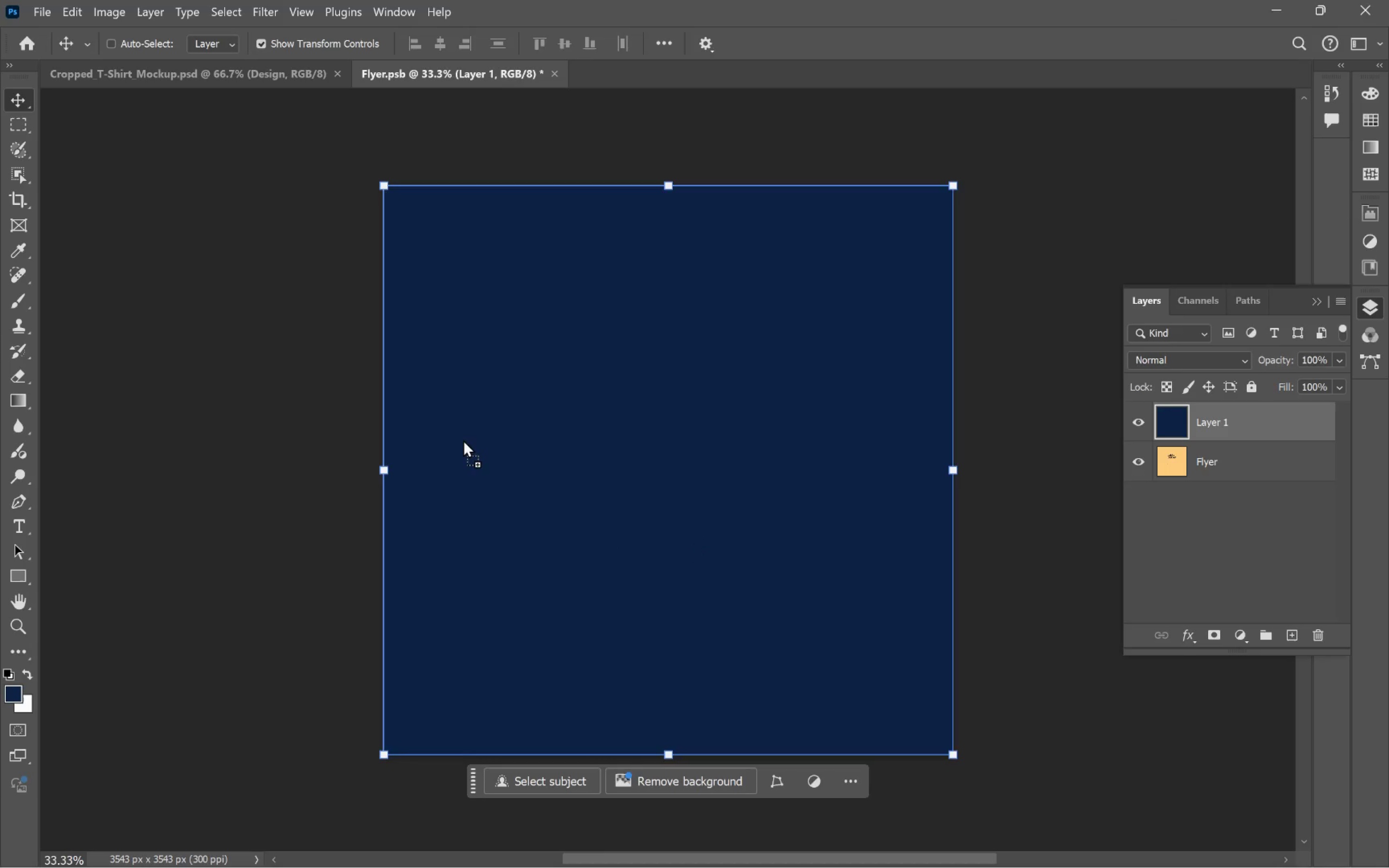 
hold_key(key=ShiftLeft, duration=2.41)
 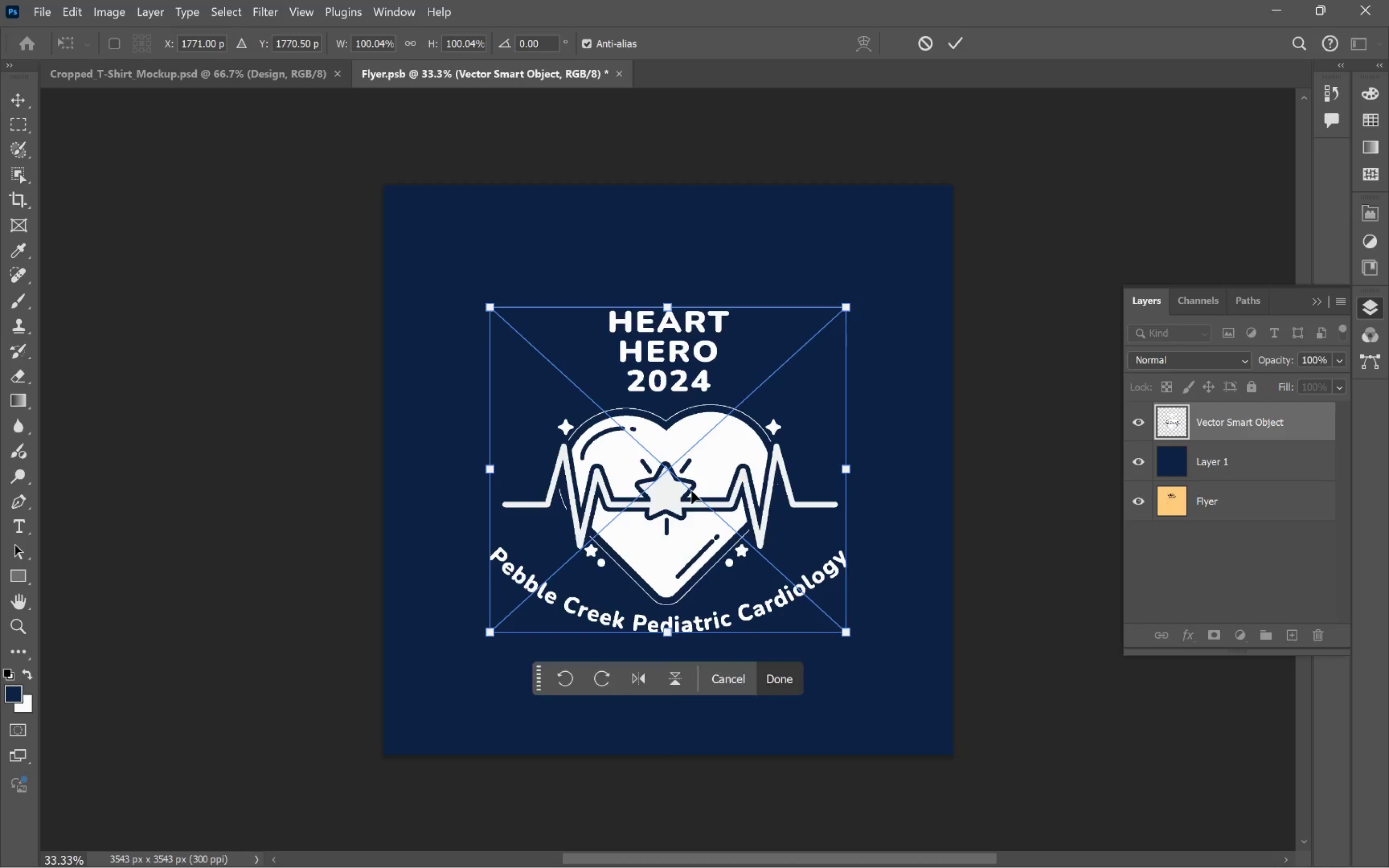 
double_click([692, 491])
 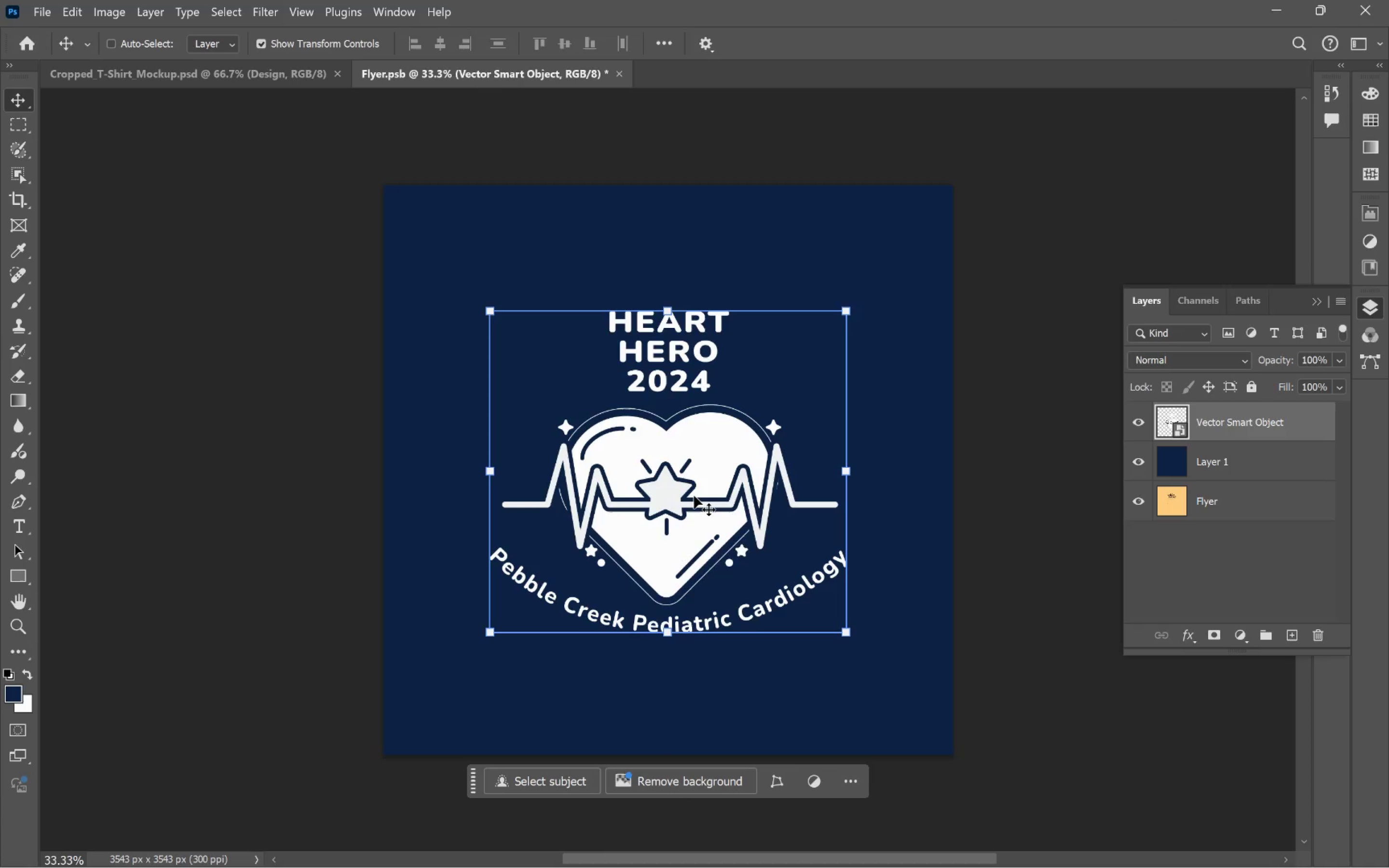 
key(Control+S)